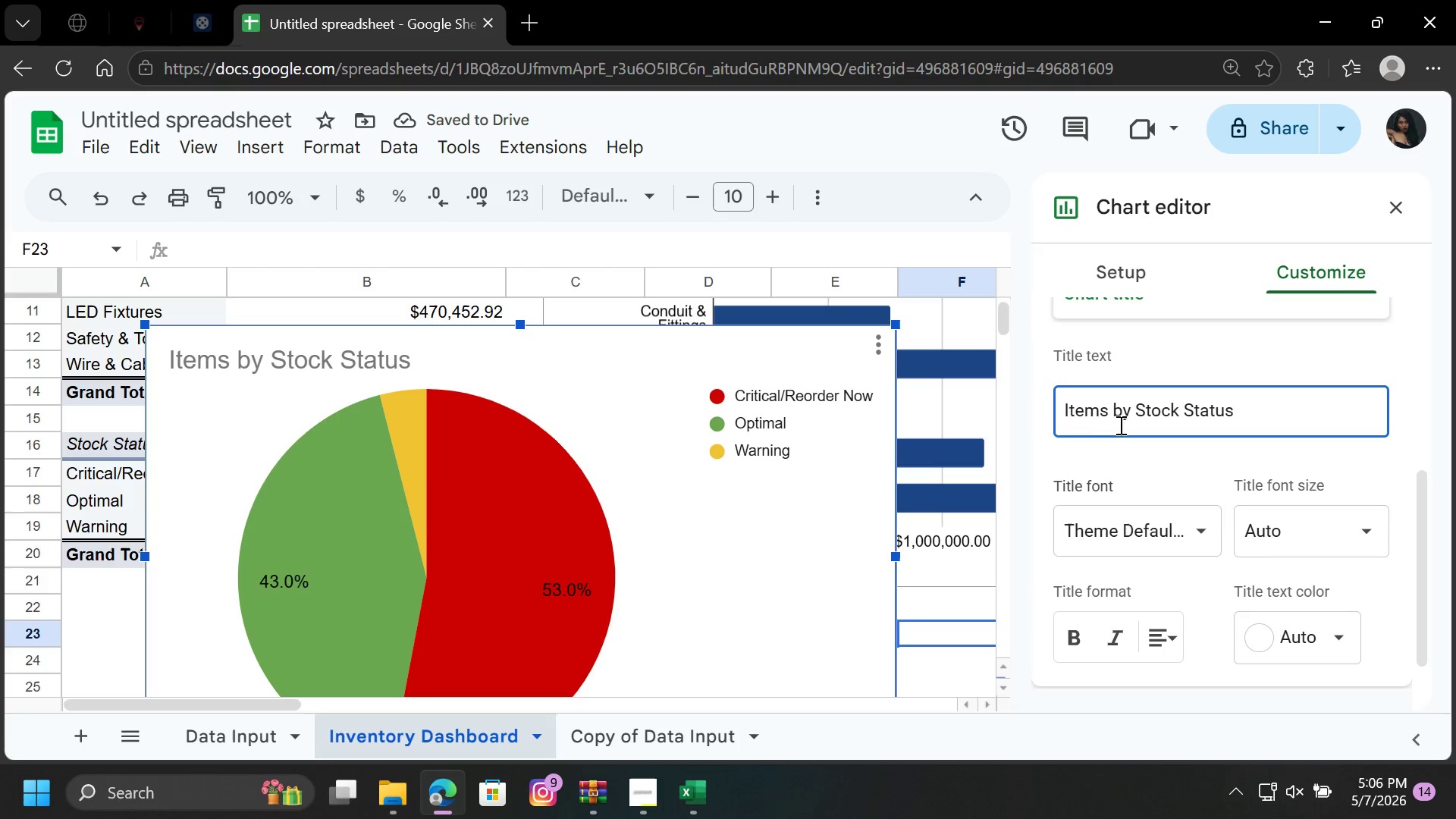 
hold_key(key=Space, duration=0.94)
 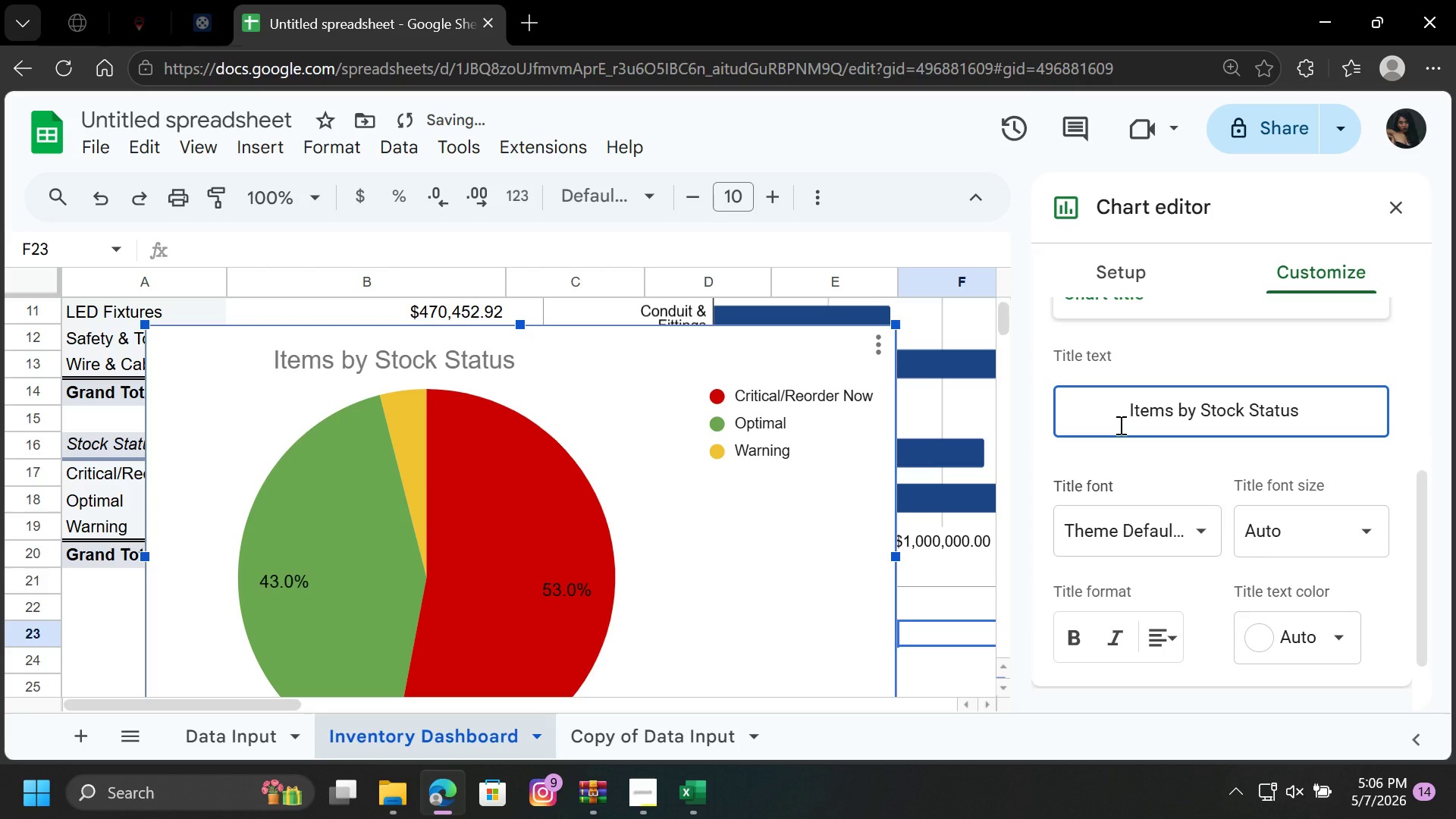 
hold_key(key=Space, duration=0.64)
 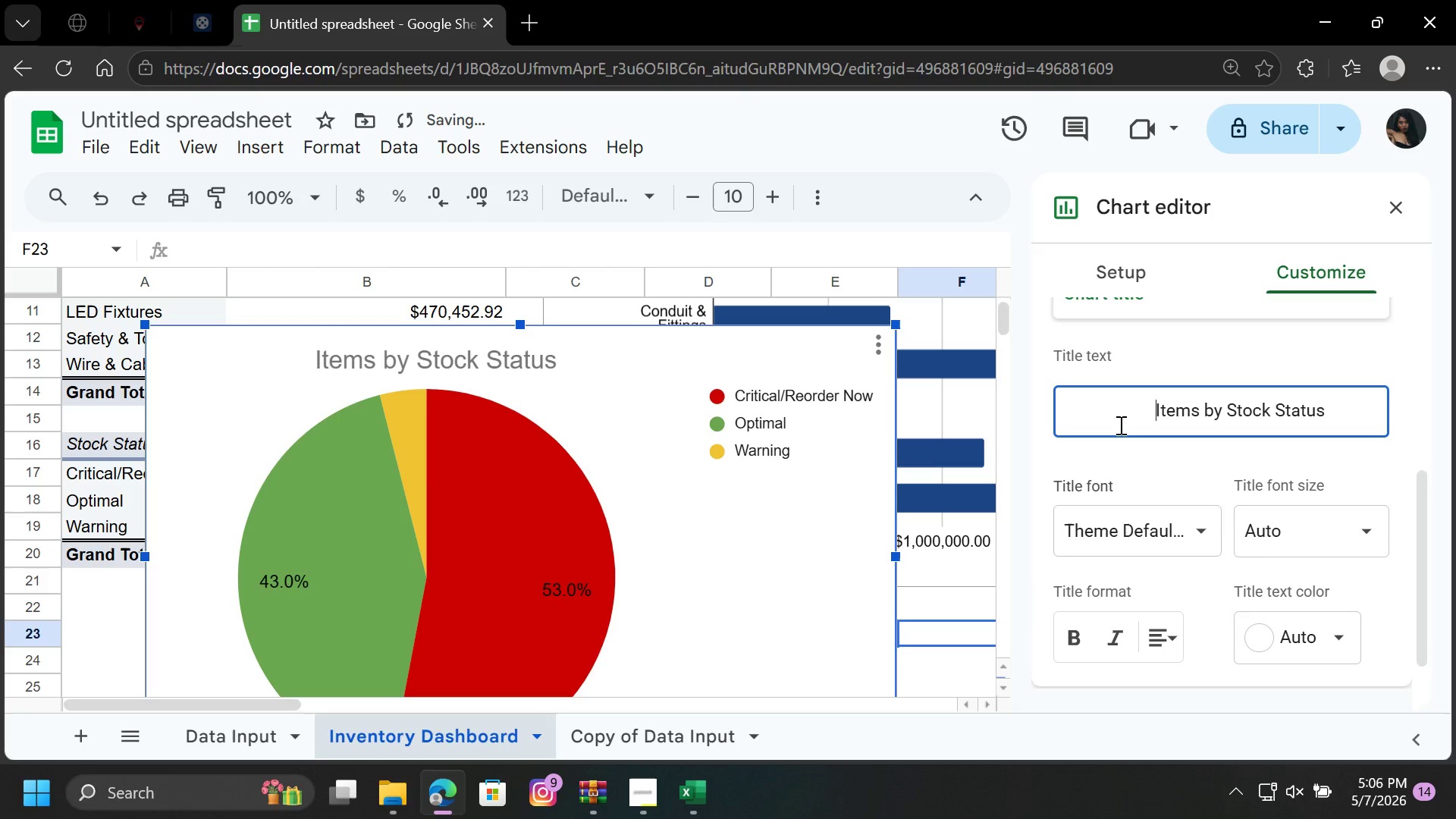 
key(Space)
 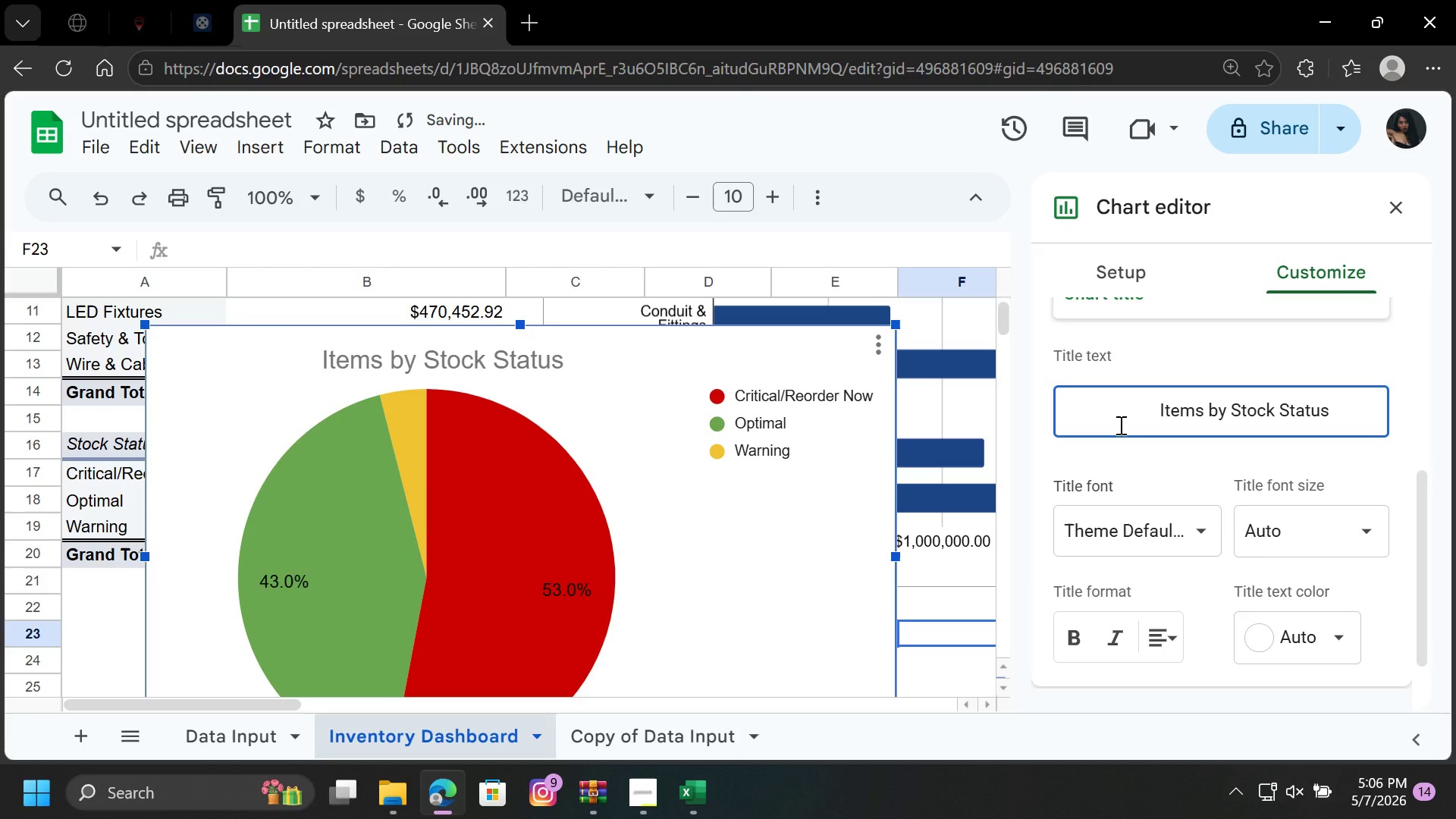 
key(Space)
 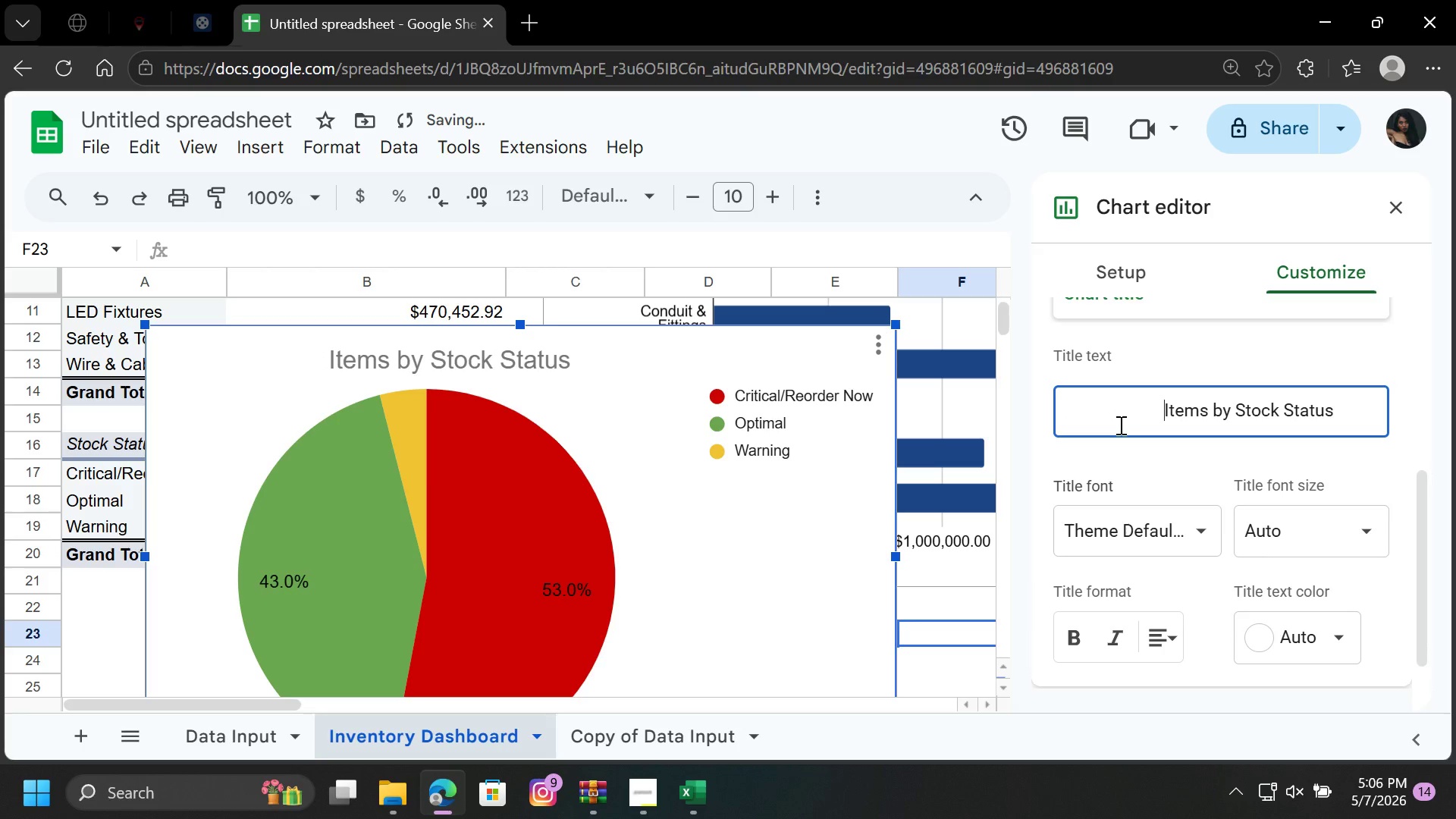 
key(Space)
 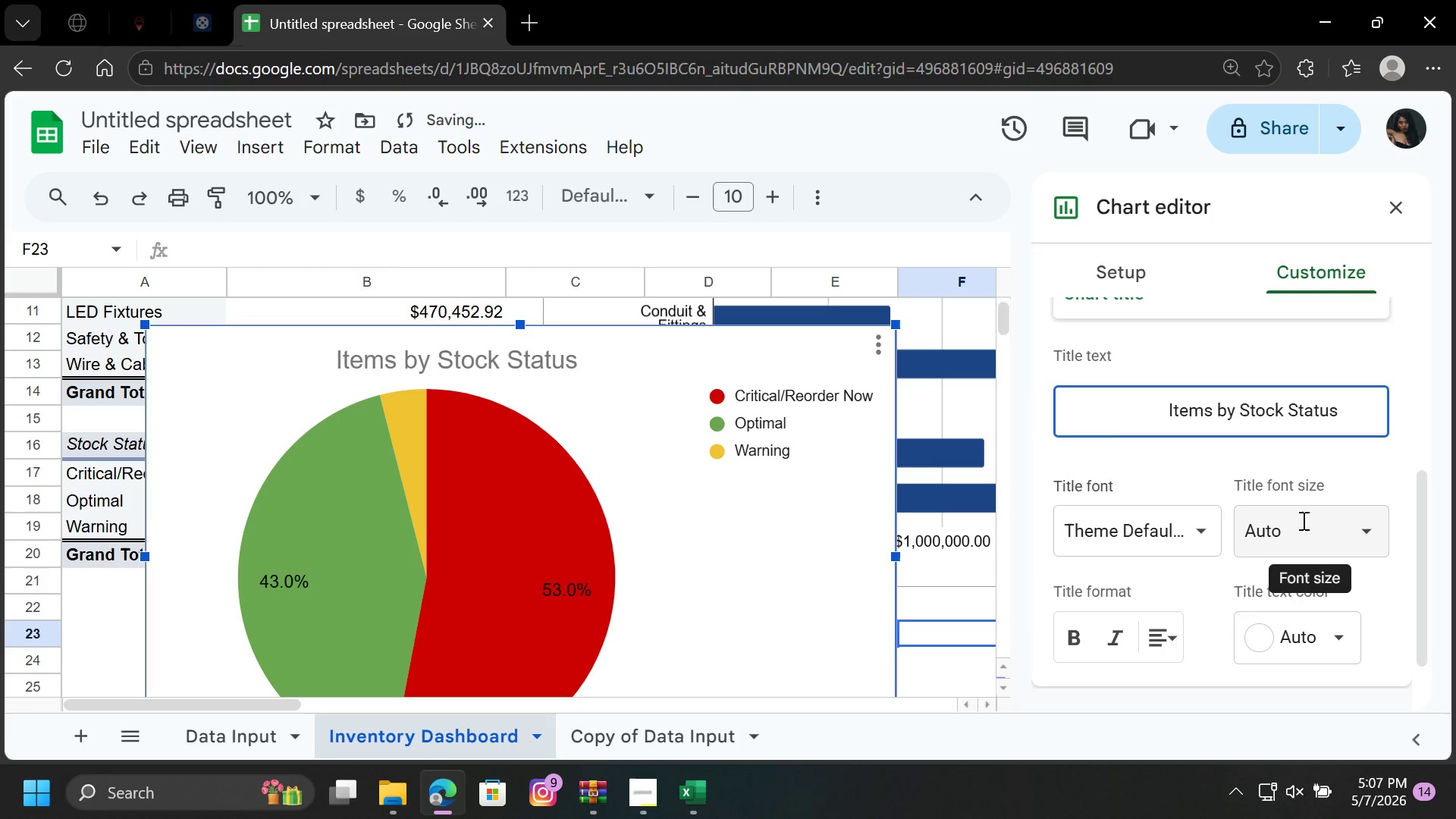 
left_click([1366, 522])
 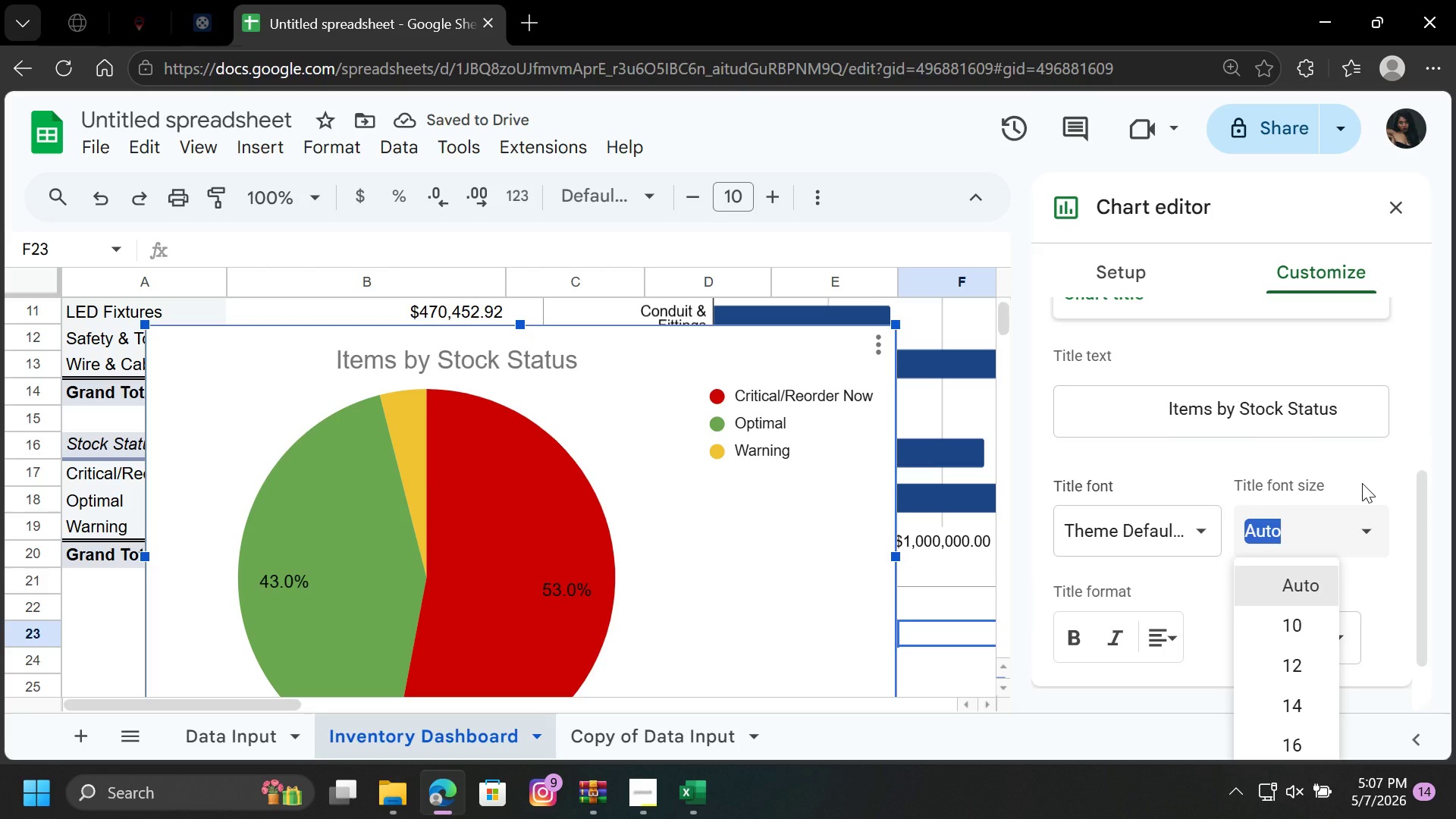 
left_click([1361, 483])
 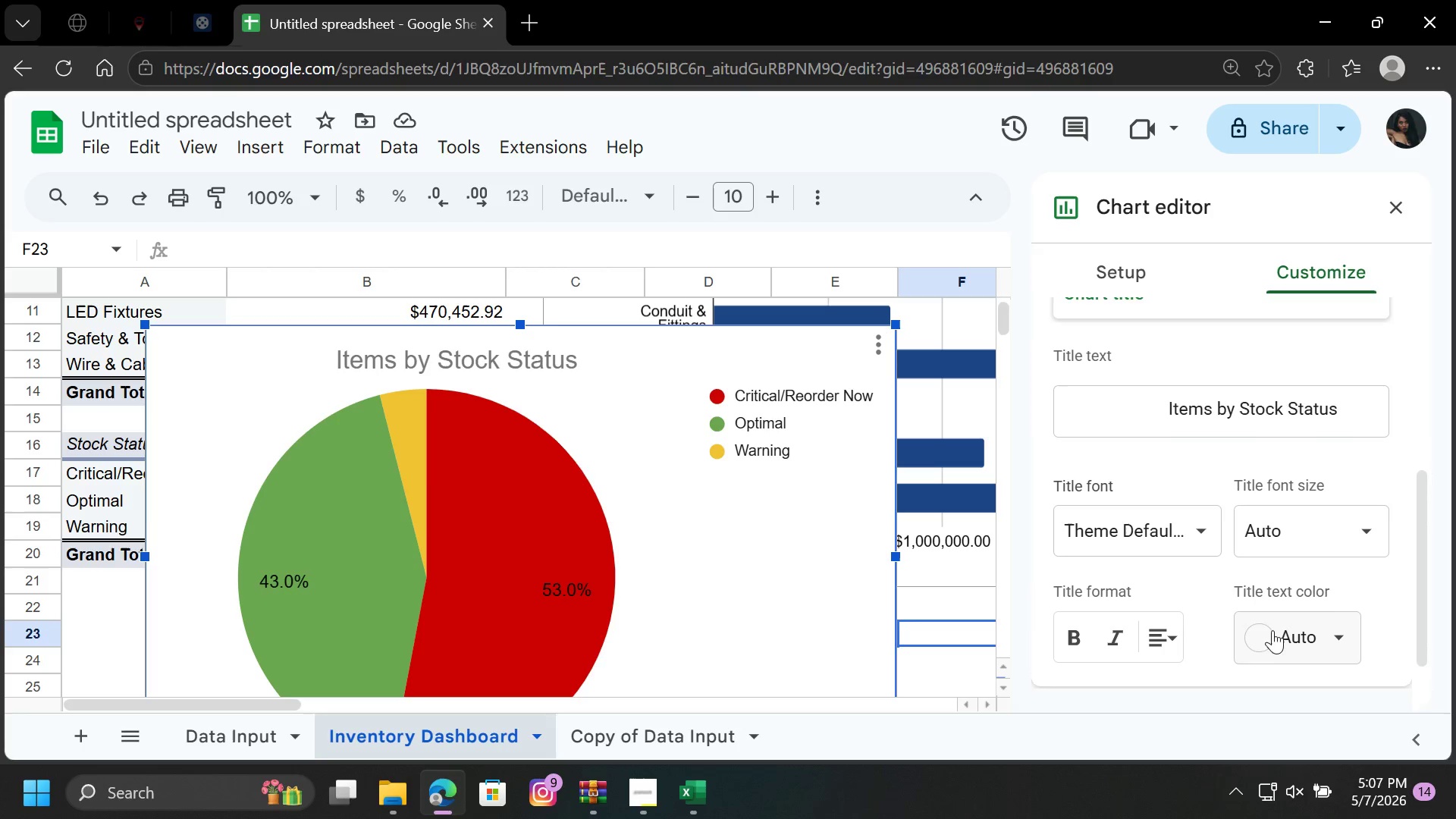 
left_click([1264, 633])
 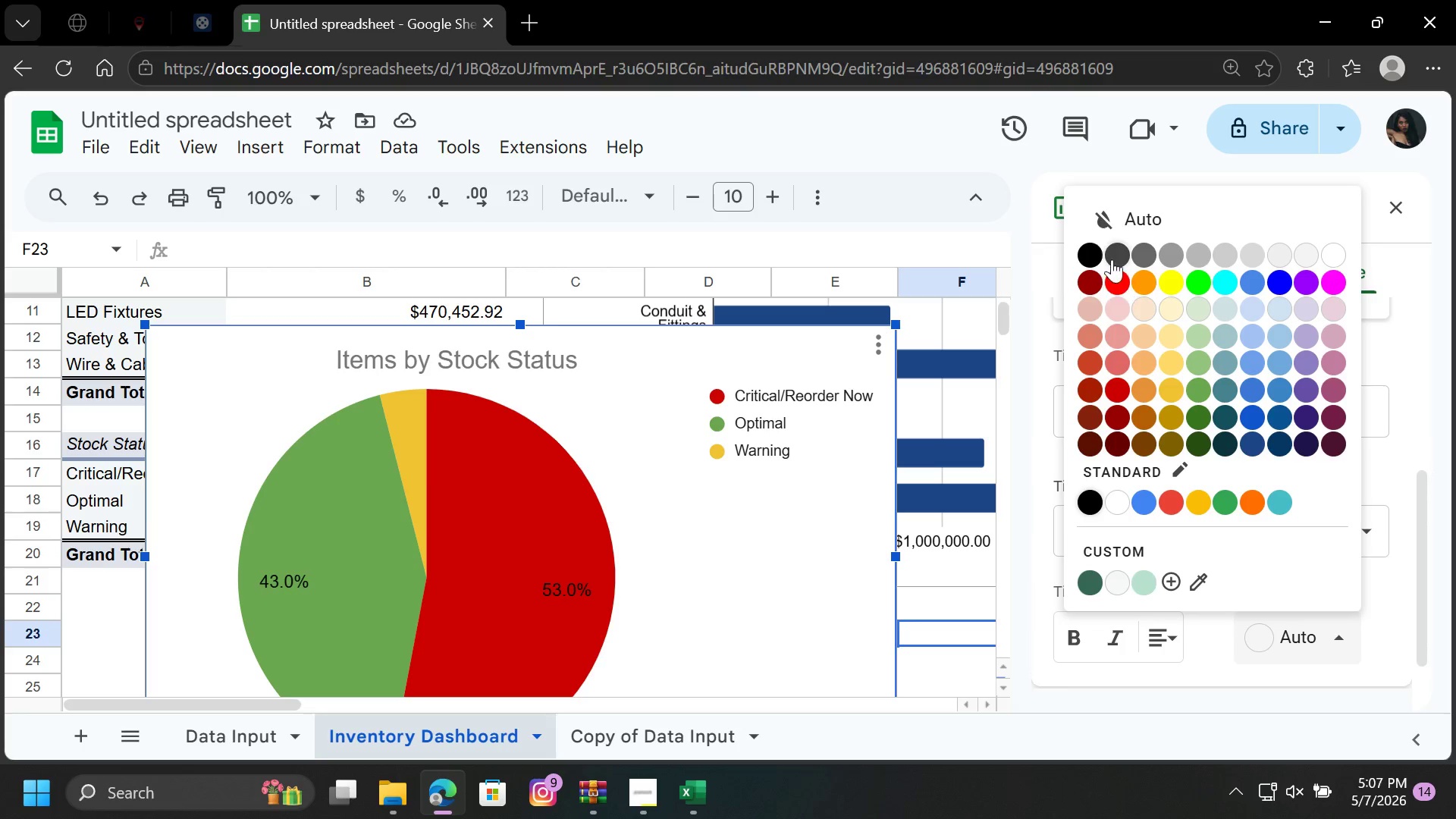 
left_click([1089, 252])
 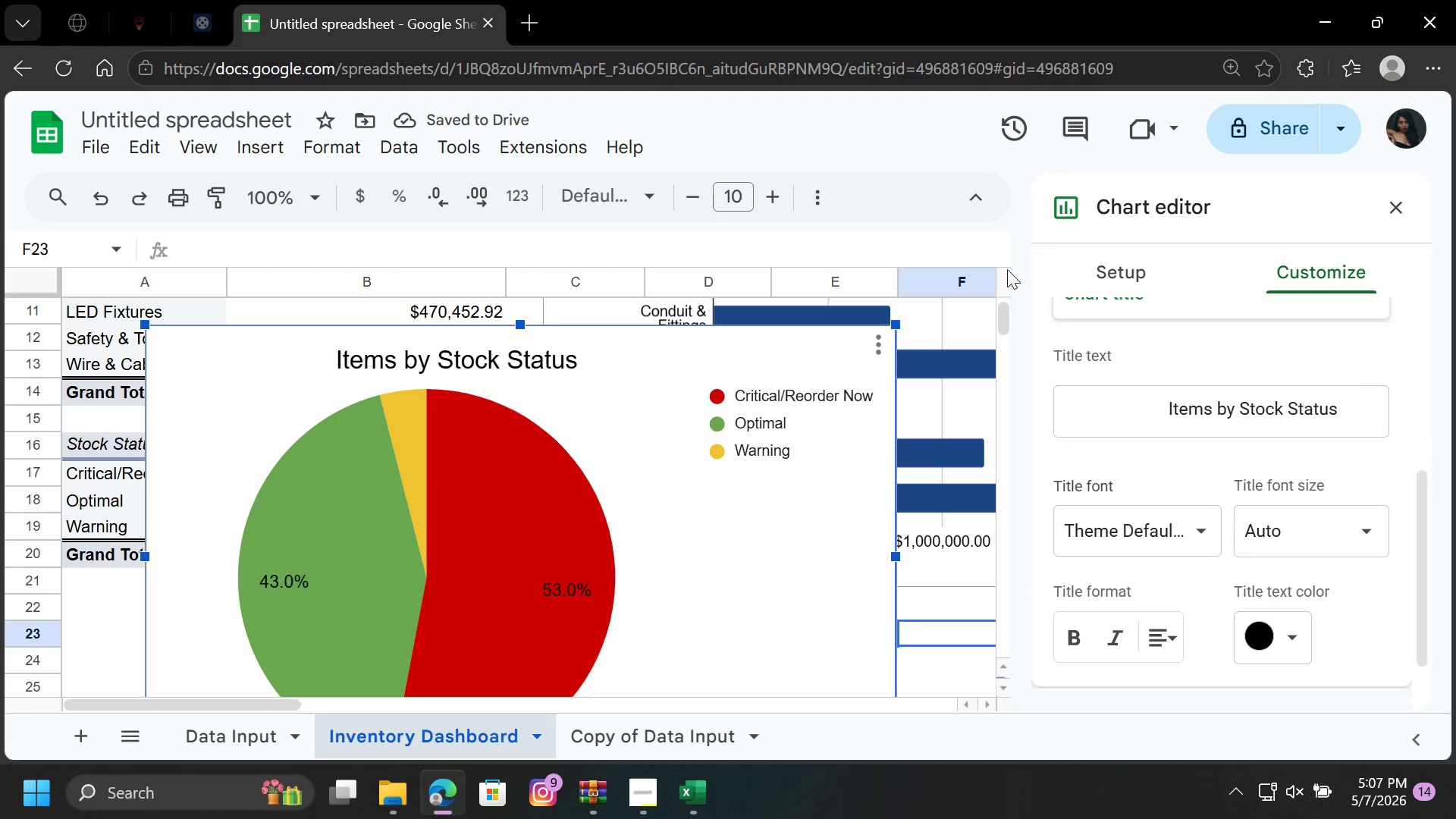 
left_click([1153, 418])
 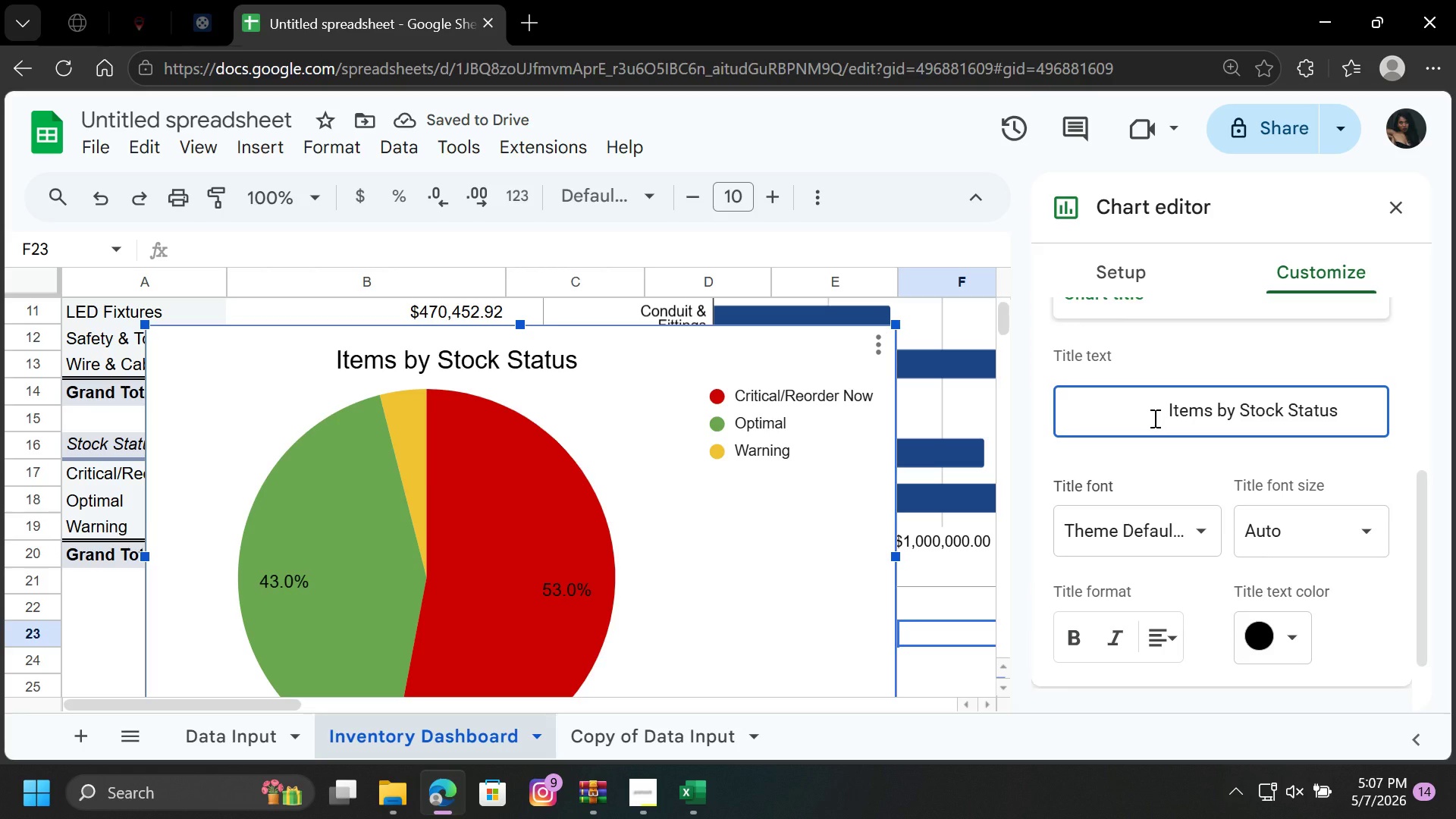 
key(Space)
 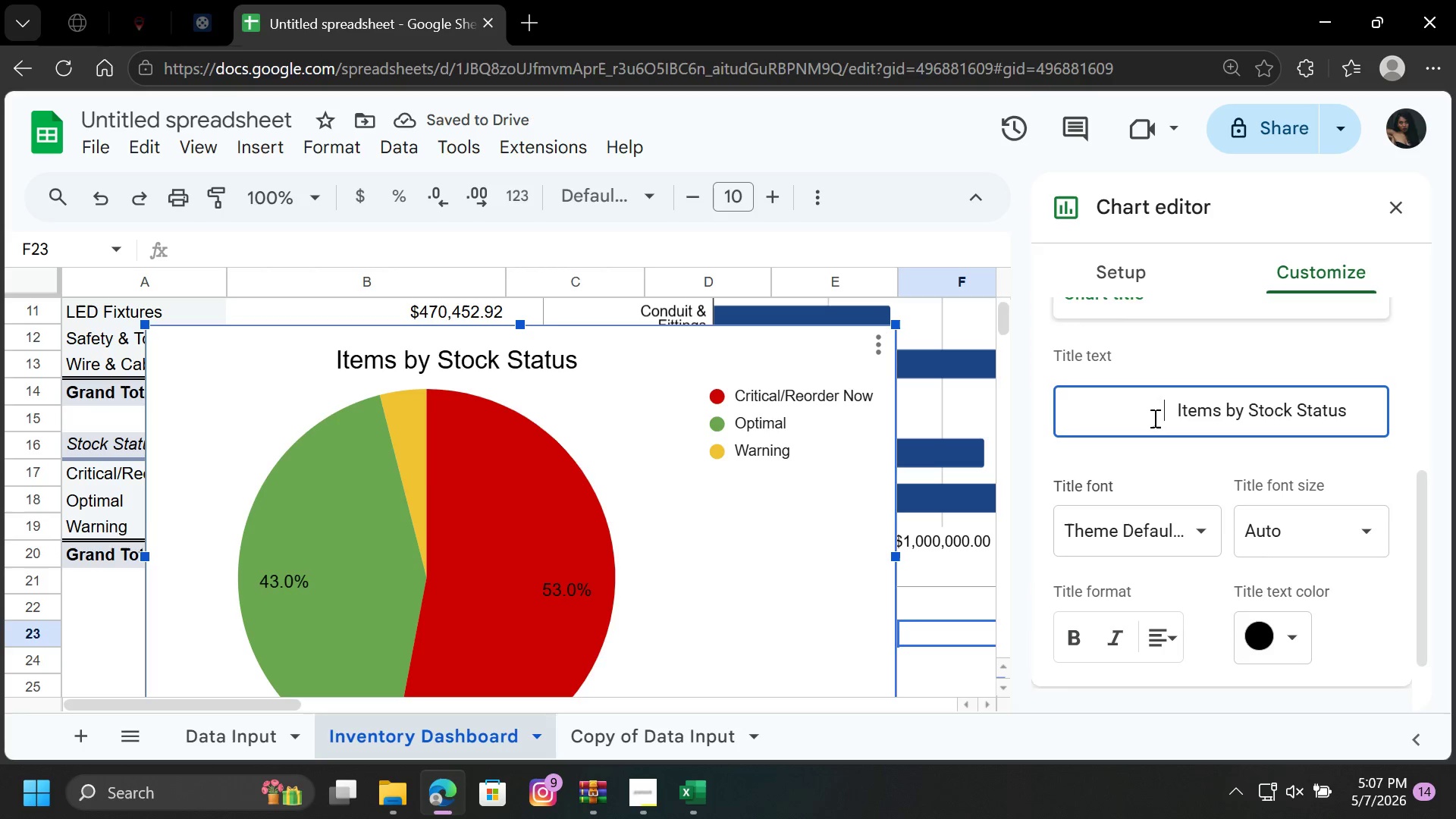 
key(Space)
 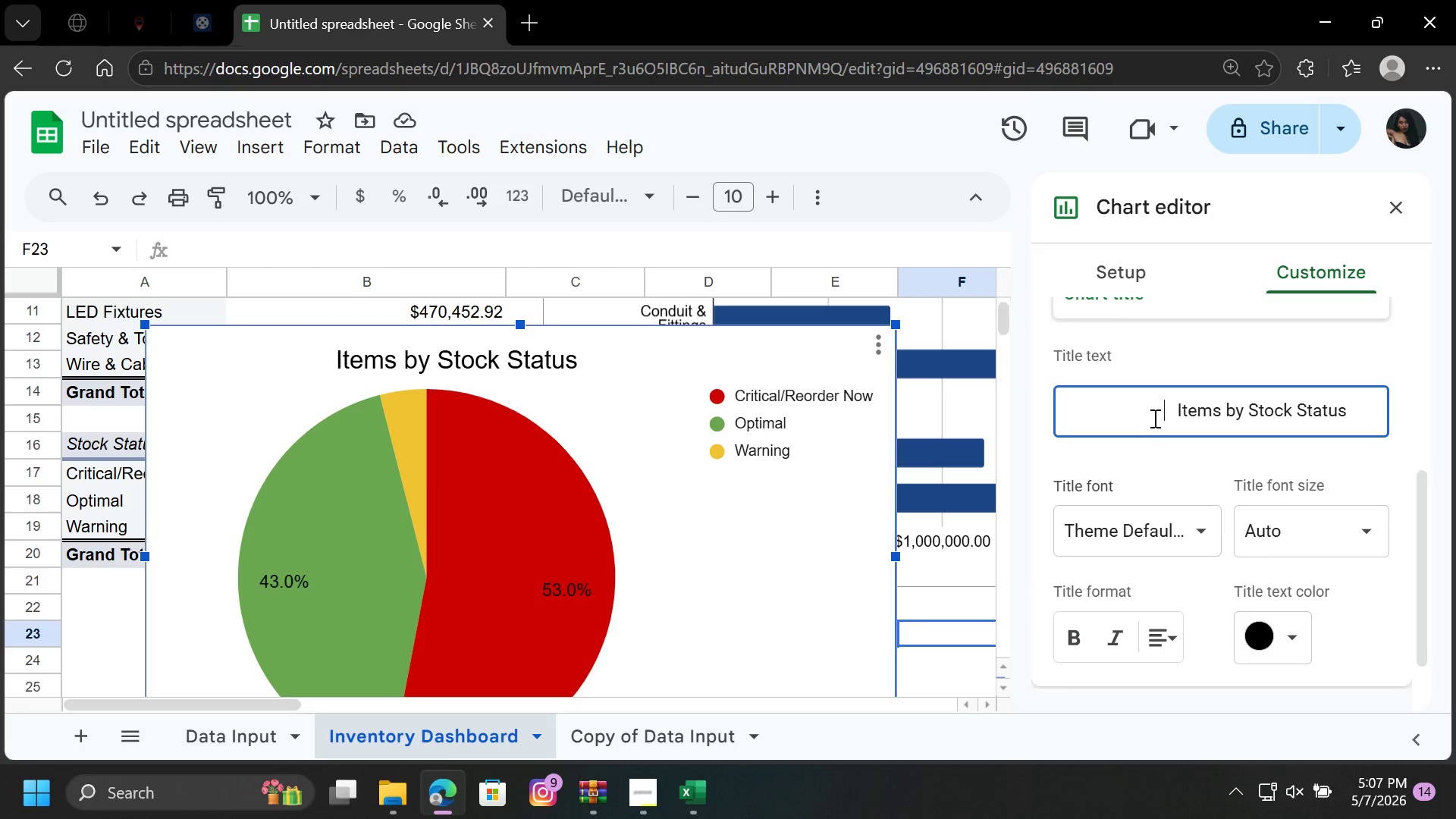 
key(Space)
 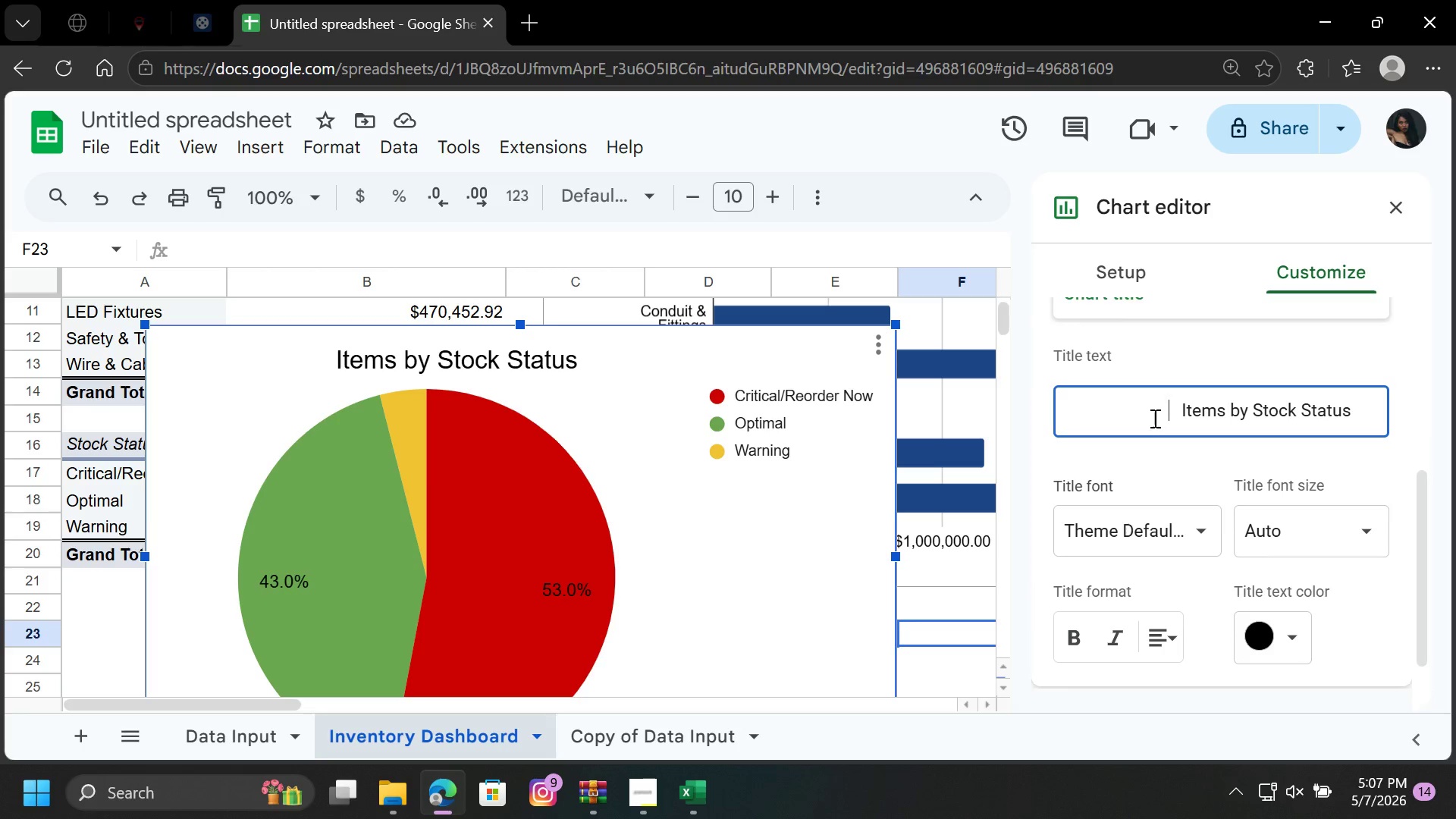 
key(Space)
 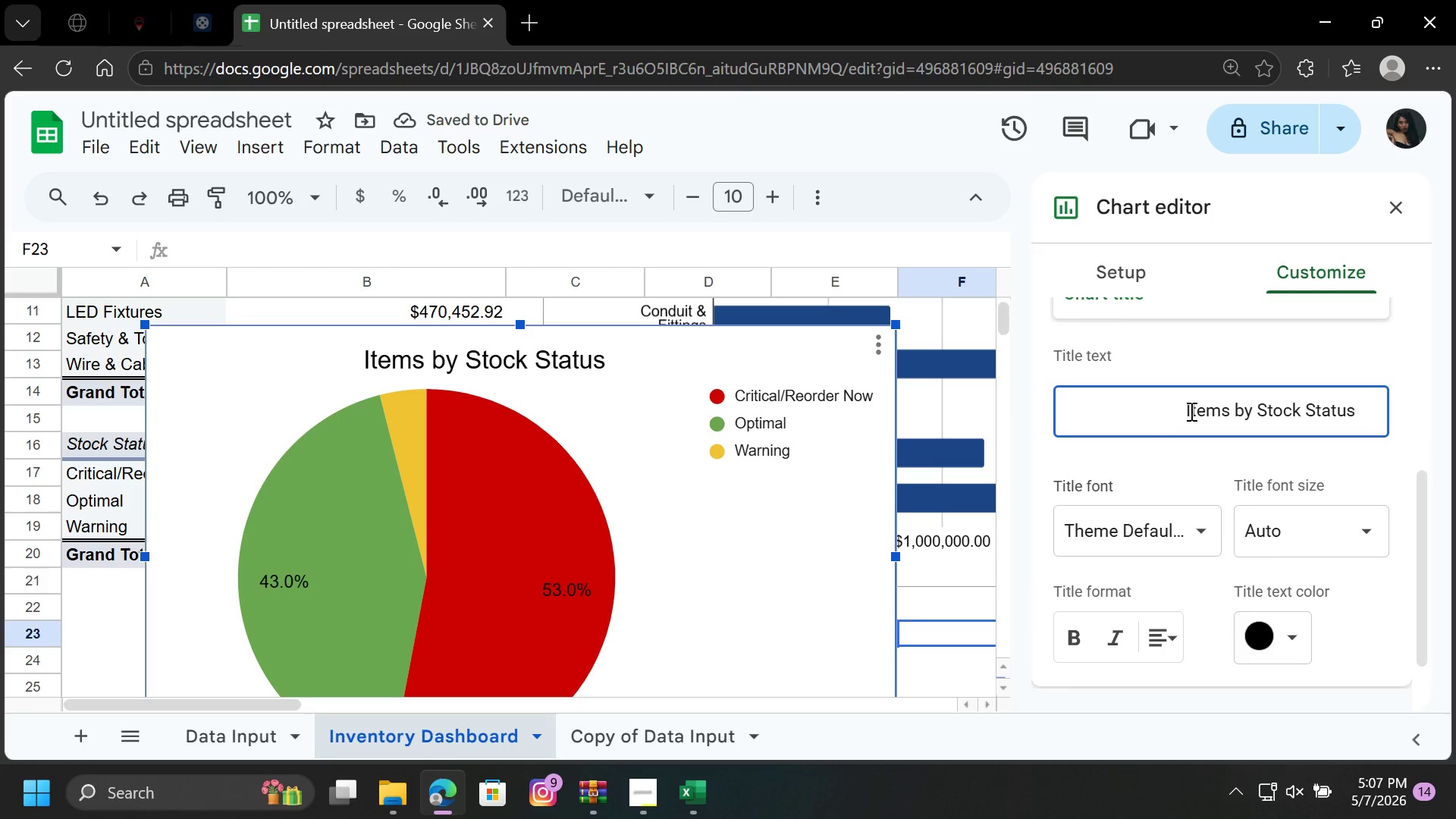 
left_click([1379, 356])
 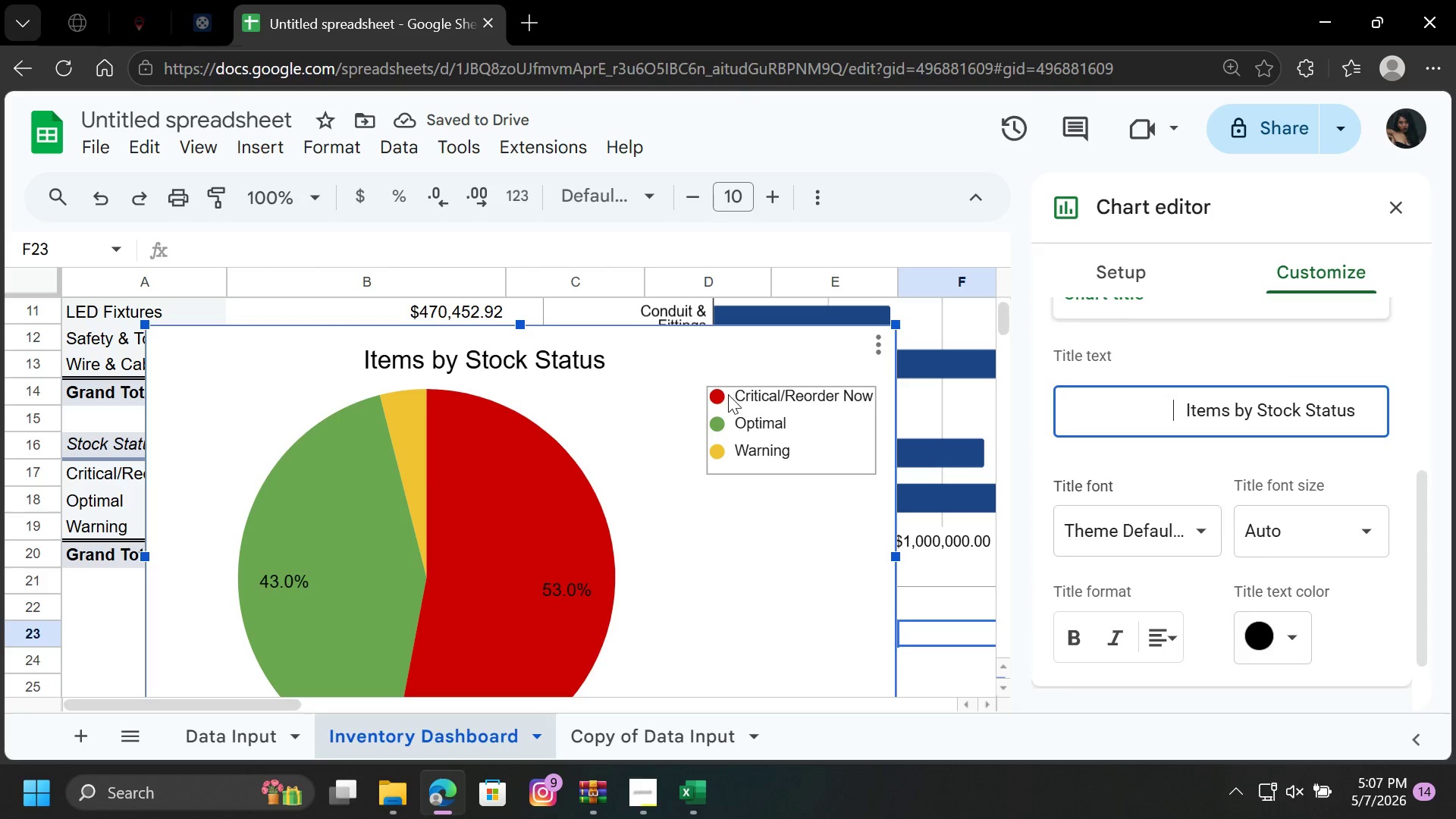 
left_click([720, 394])
 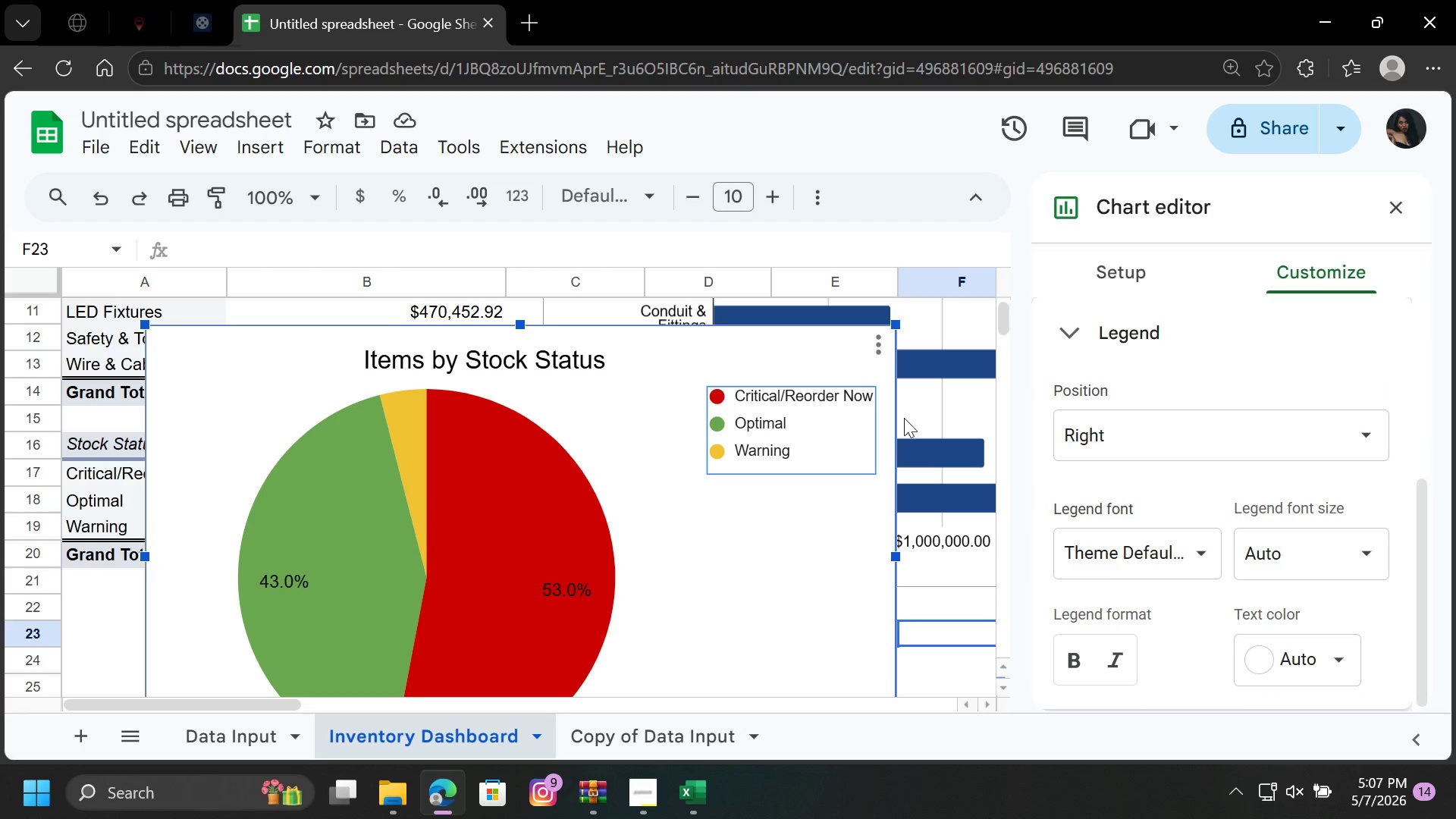 
scroll: coordinate [1224, 502], scroll_direction: down, amount: 4.0
 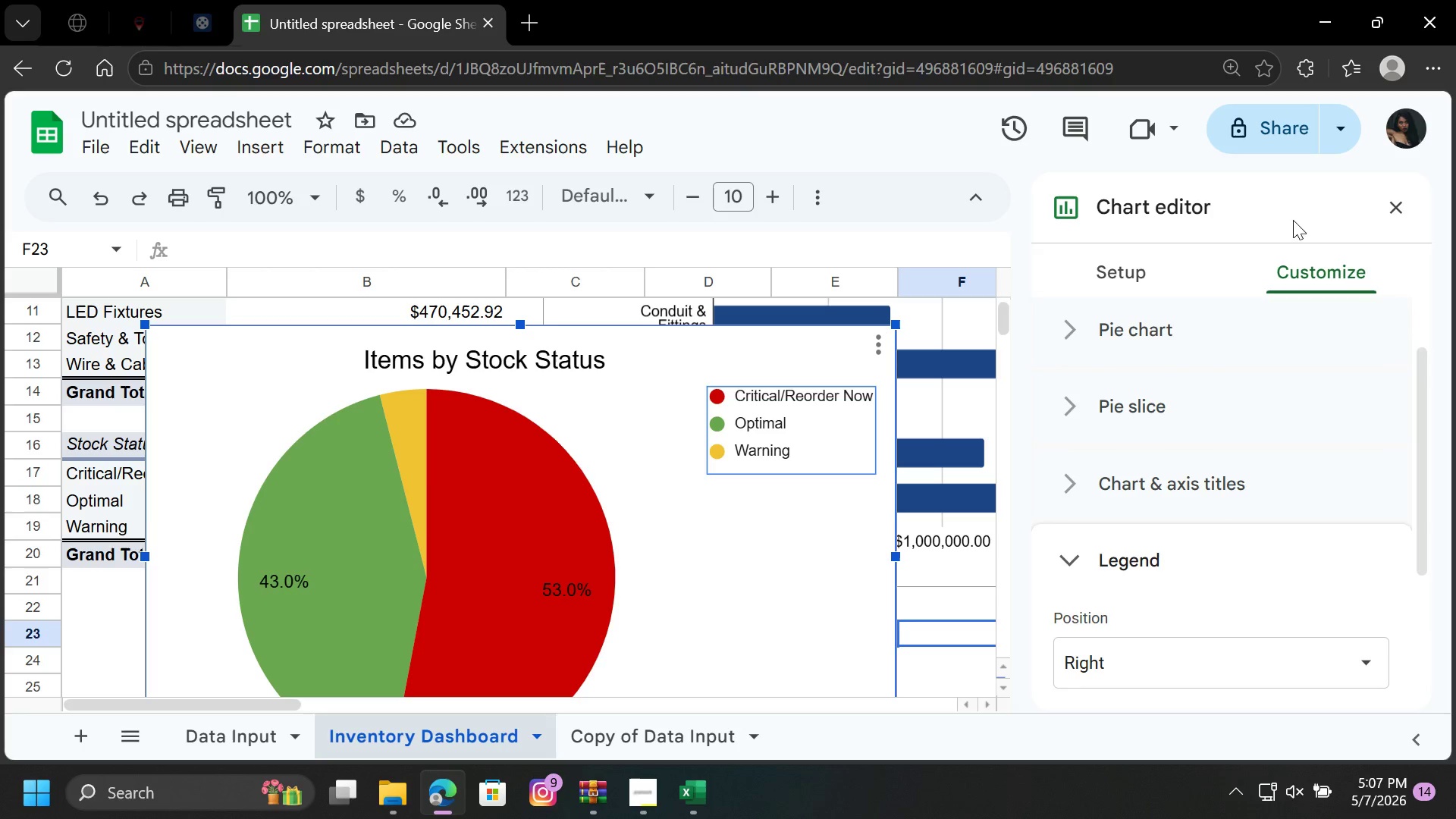 
left_click([1387, 204])
 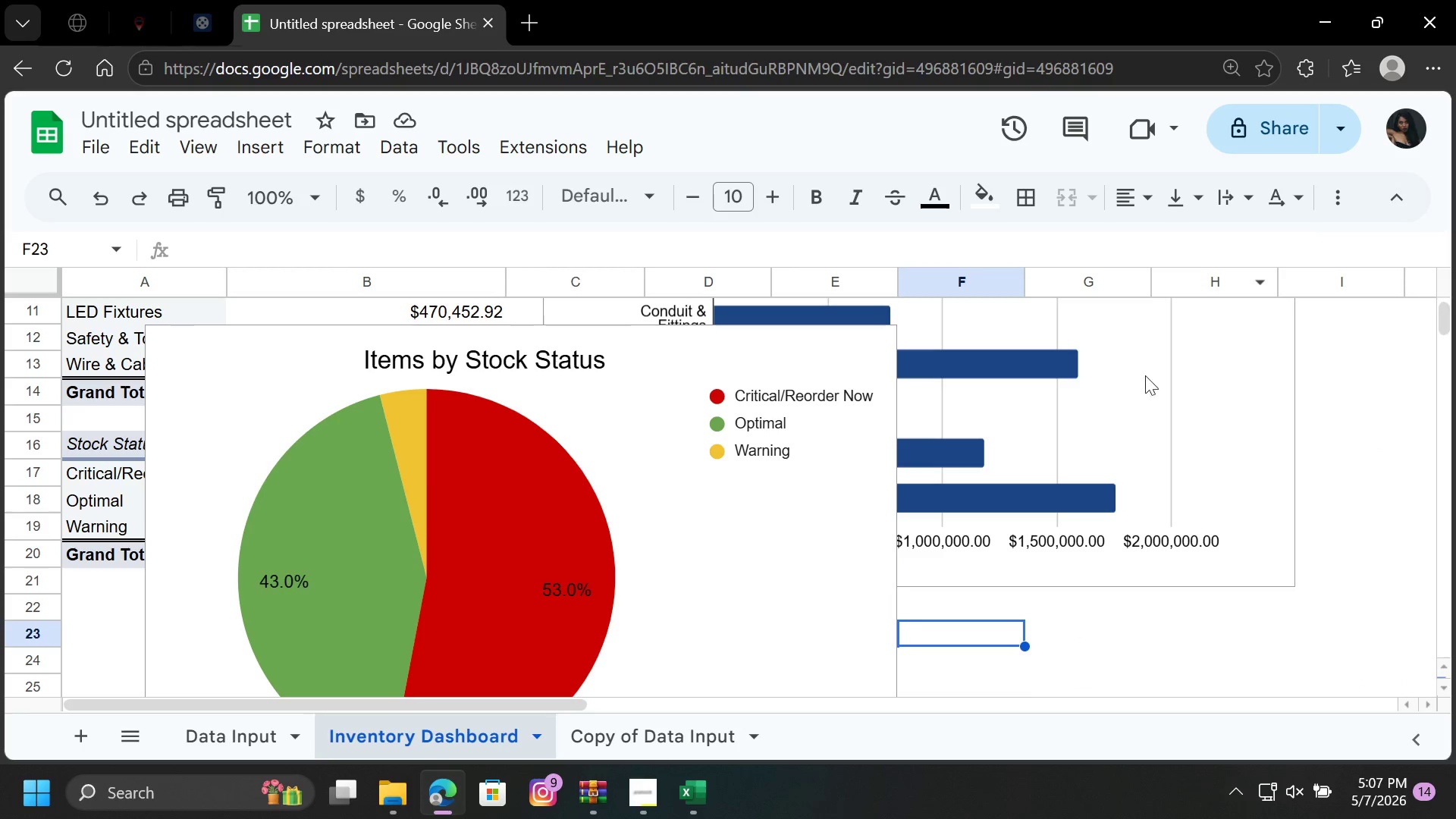 
left_click([1216, 375])
 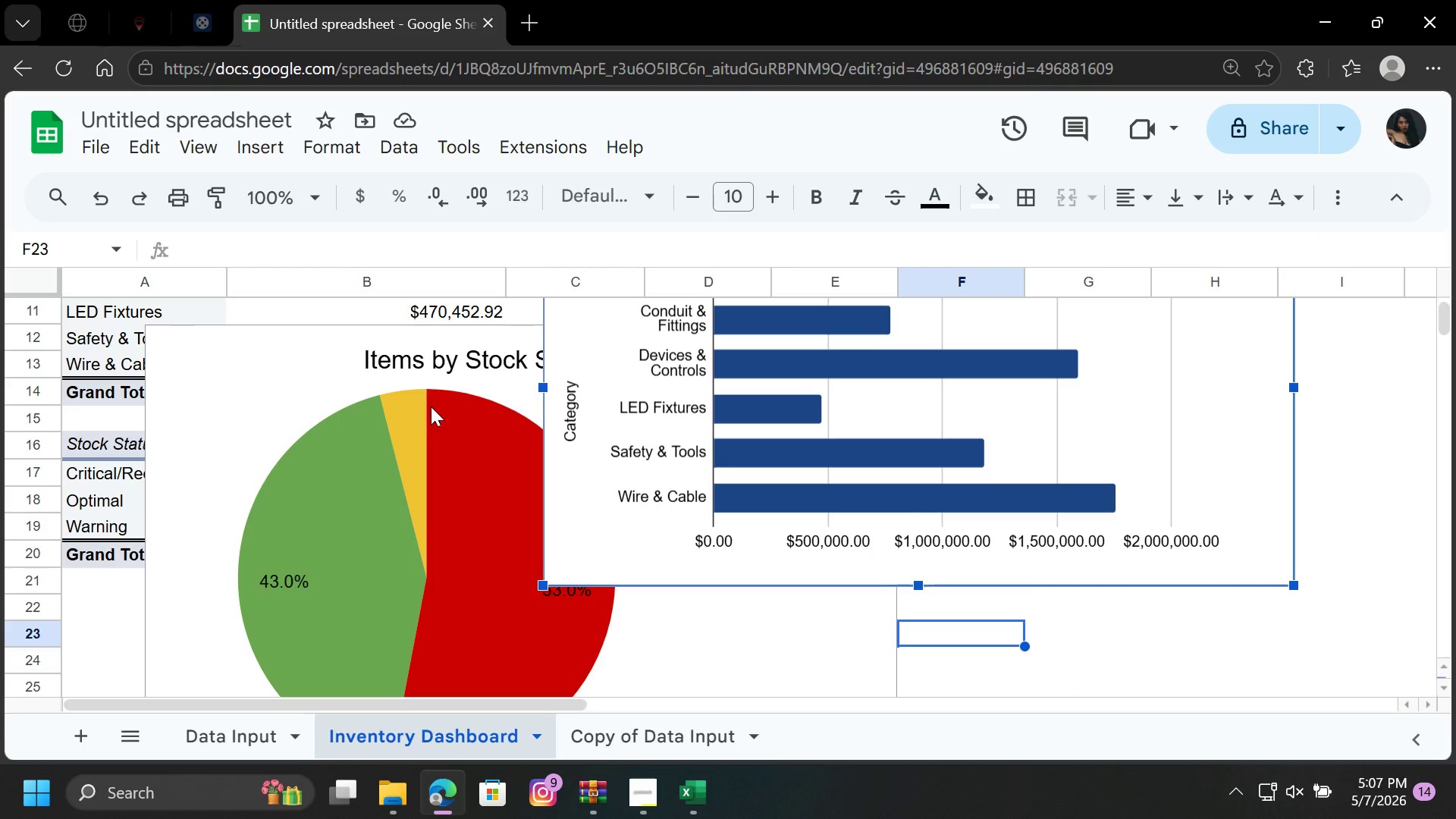 
left_click([364, 382])
 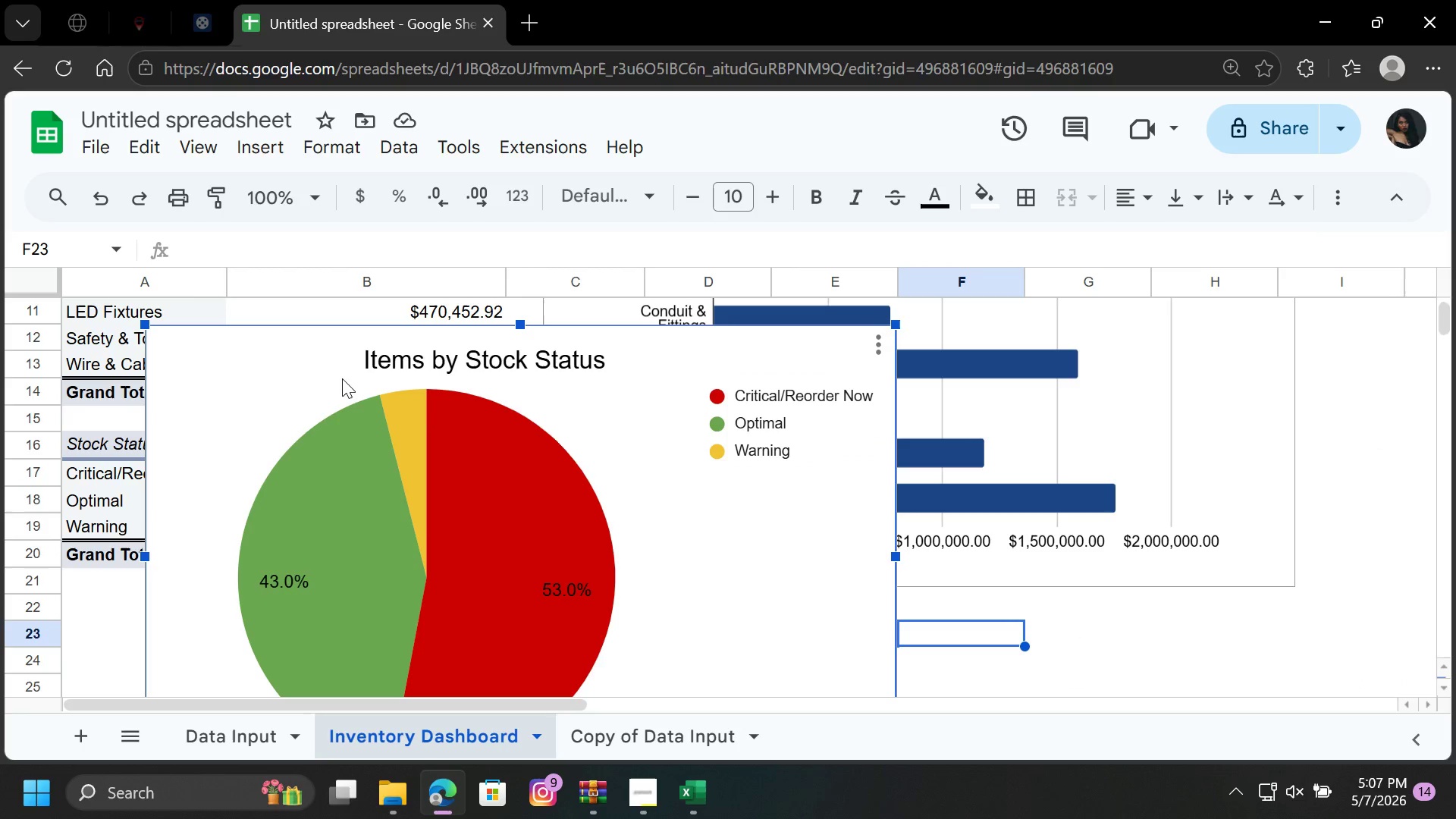 
left_click_drag(start_coordinate=[343, 378], to_coordinate=[333, 664])
 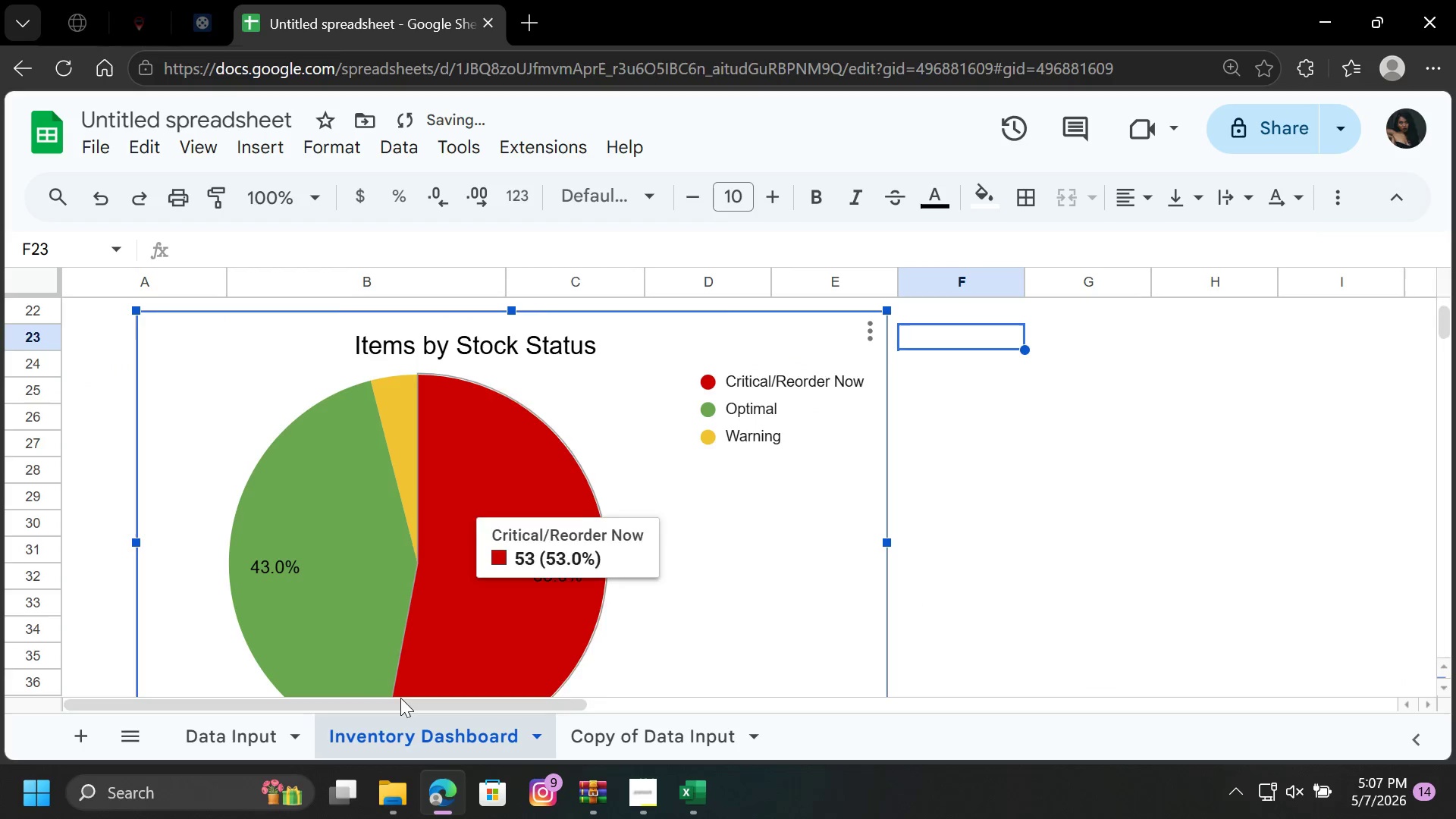 
scroll: coordinate [412, 720], scroll_direction: down, amount: 1.0
 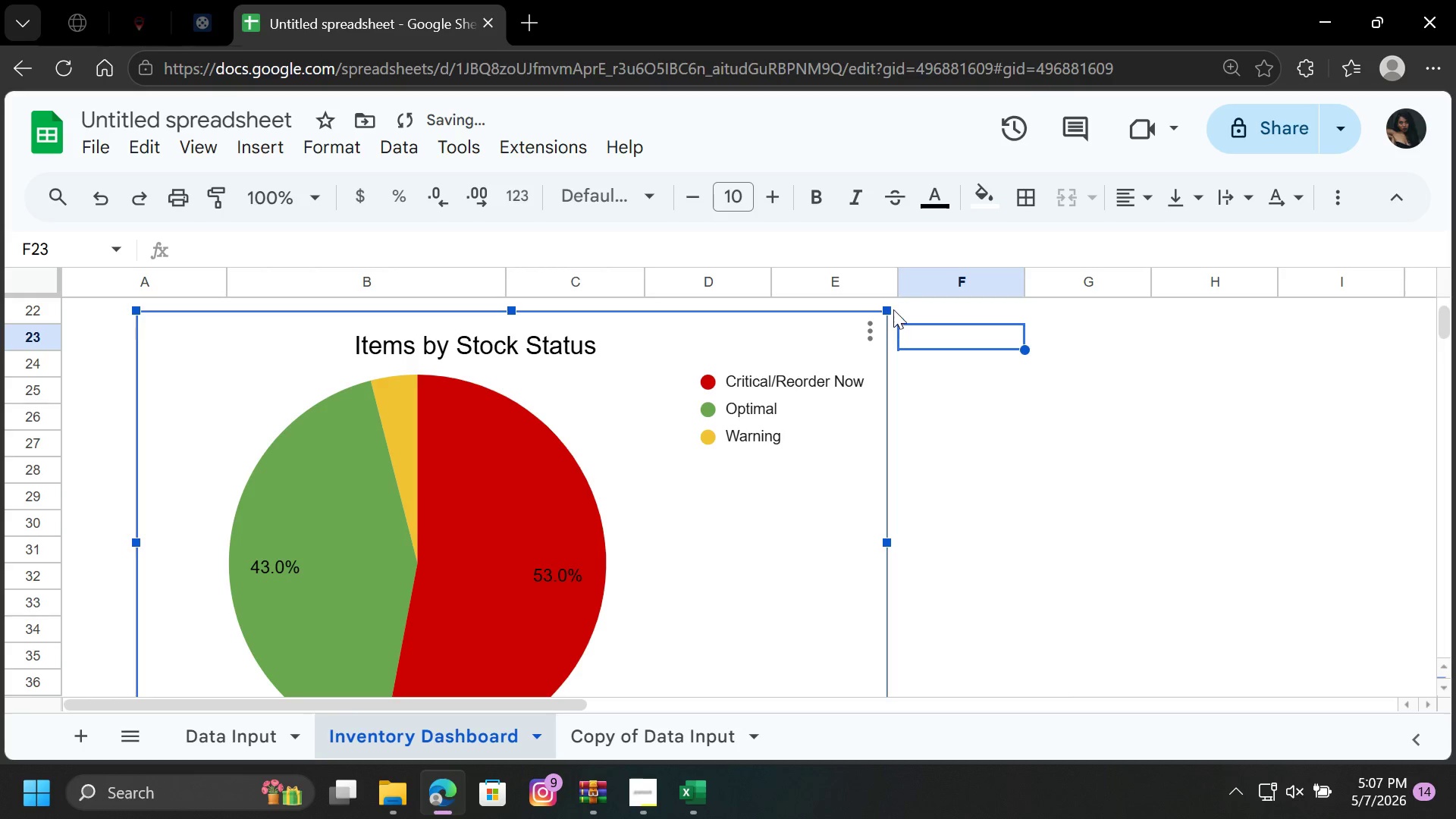 
left_click_drag(start_coordinate=[887, 305], to_coordinate=[562, 378])
 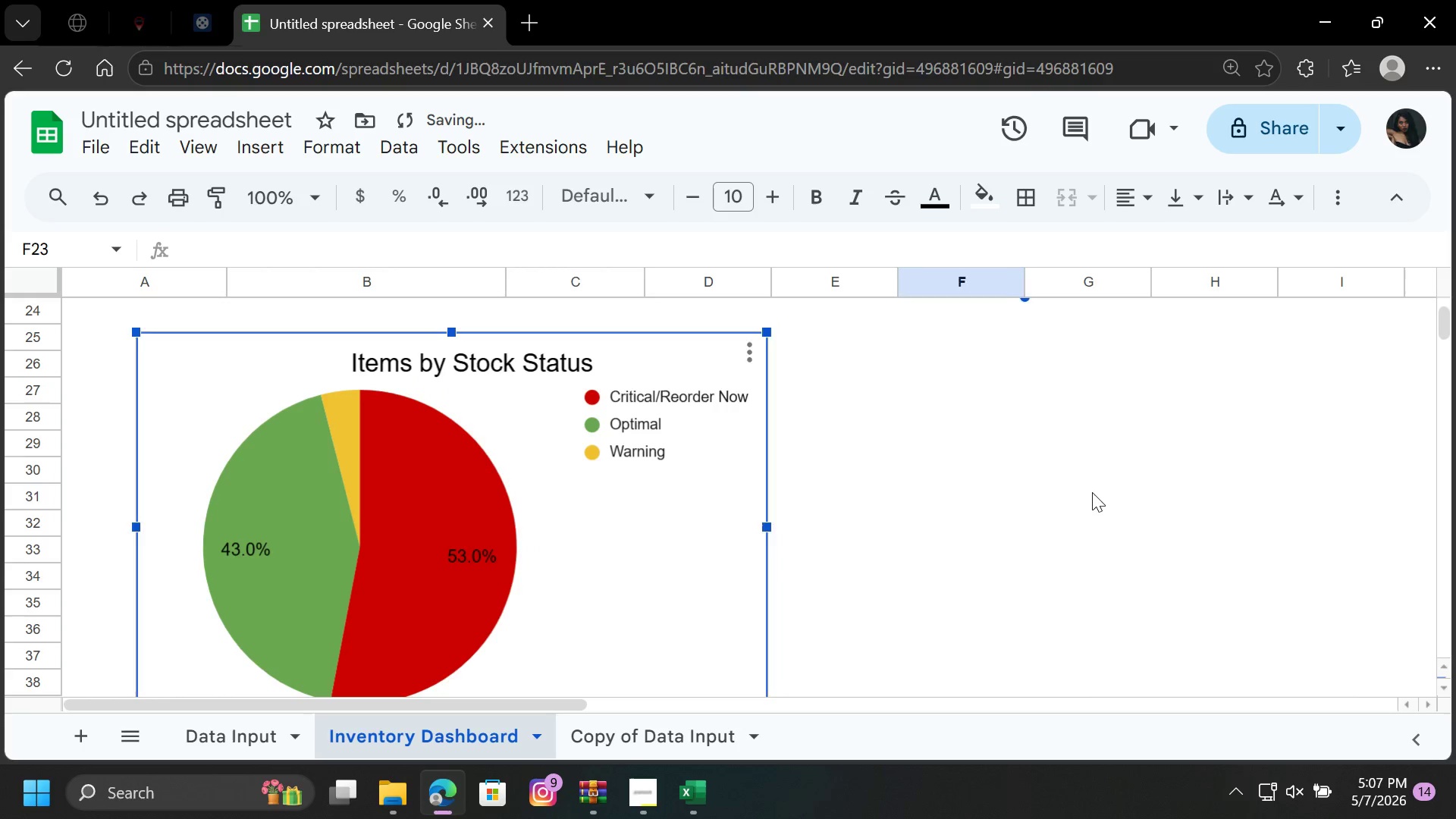 
left_click([1092, 492])
 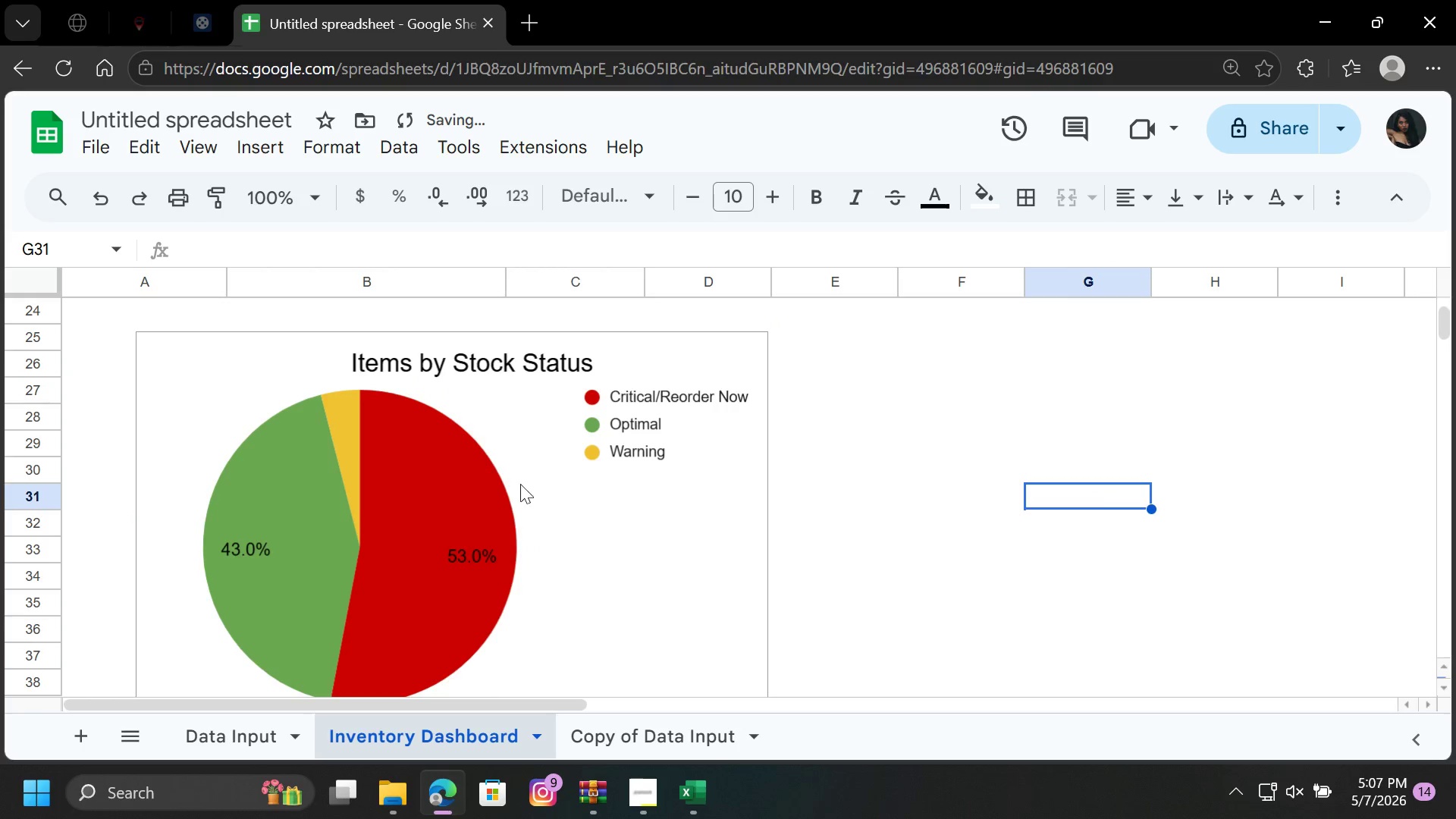 
left_click_drag(start_coordinate=[510, 468], to_coordinate=[644, 501])
 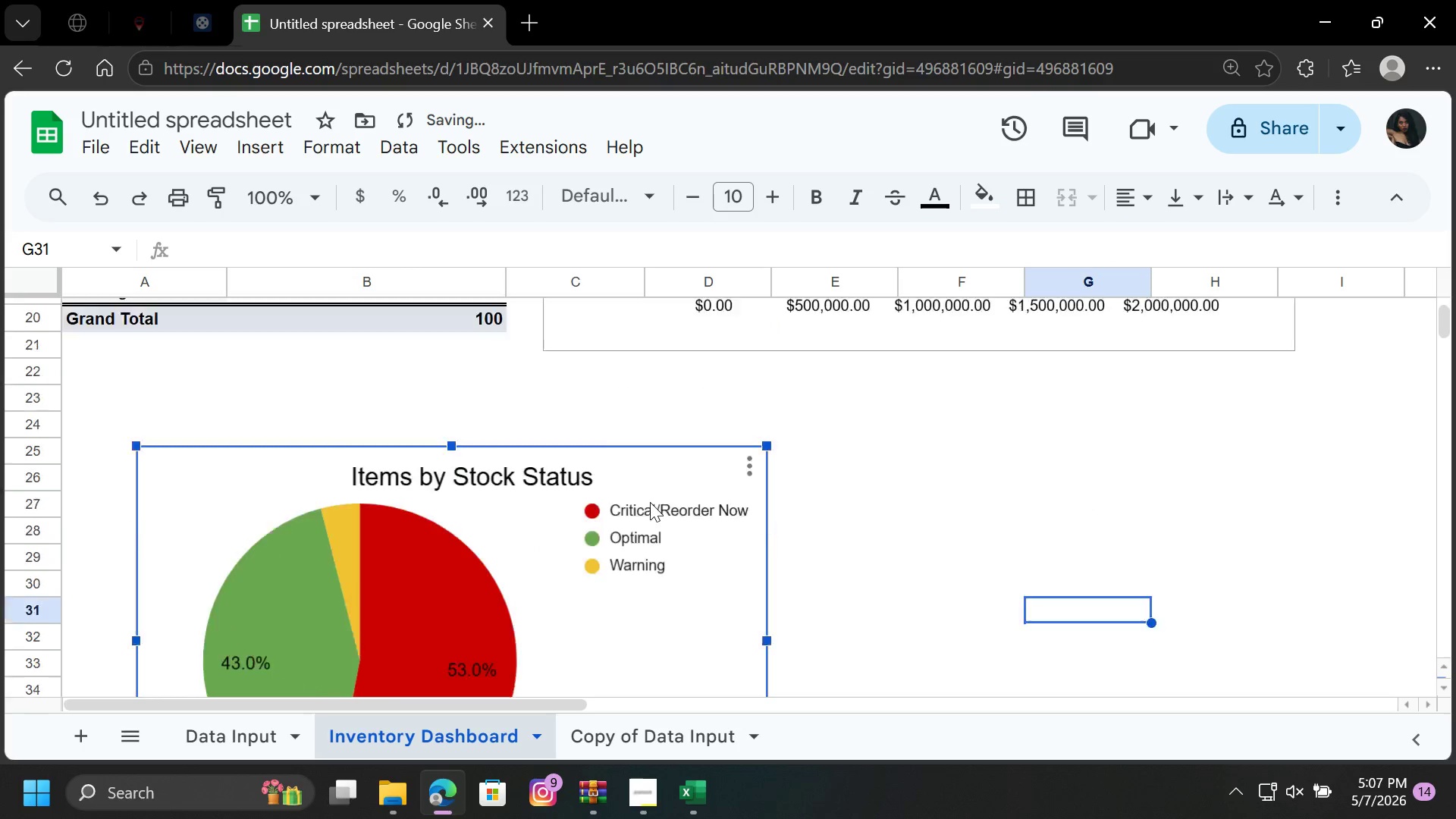 
scroll: coordinate [626, 514], scroll_direction: none, amount: 0.0
 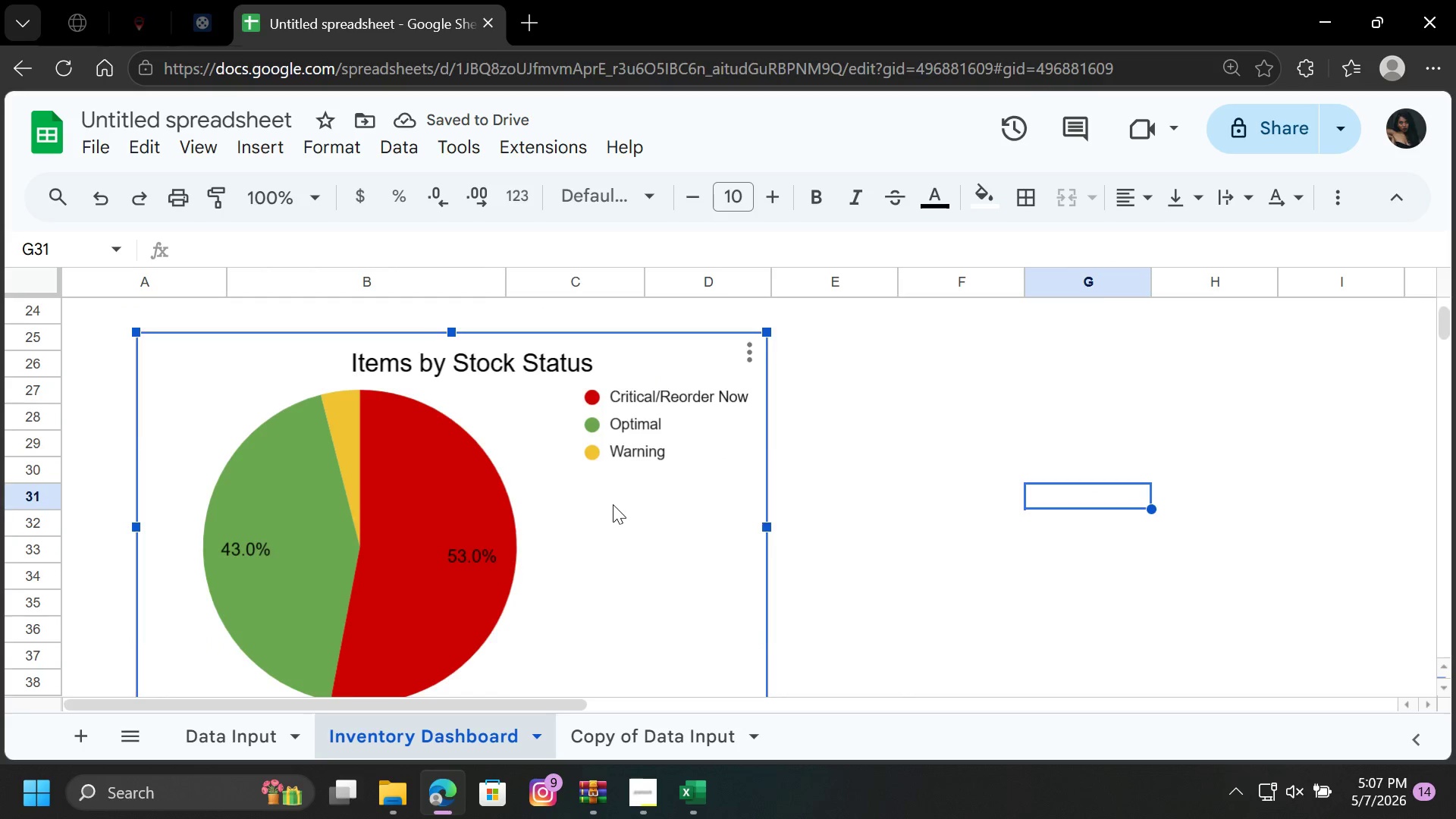 
scroll: coordinate [611, 502], scroll_direction: up, amount: 2.0
 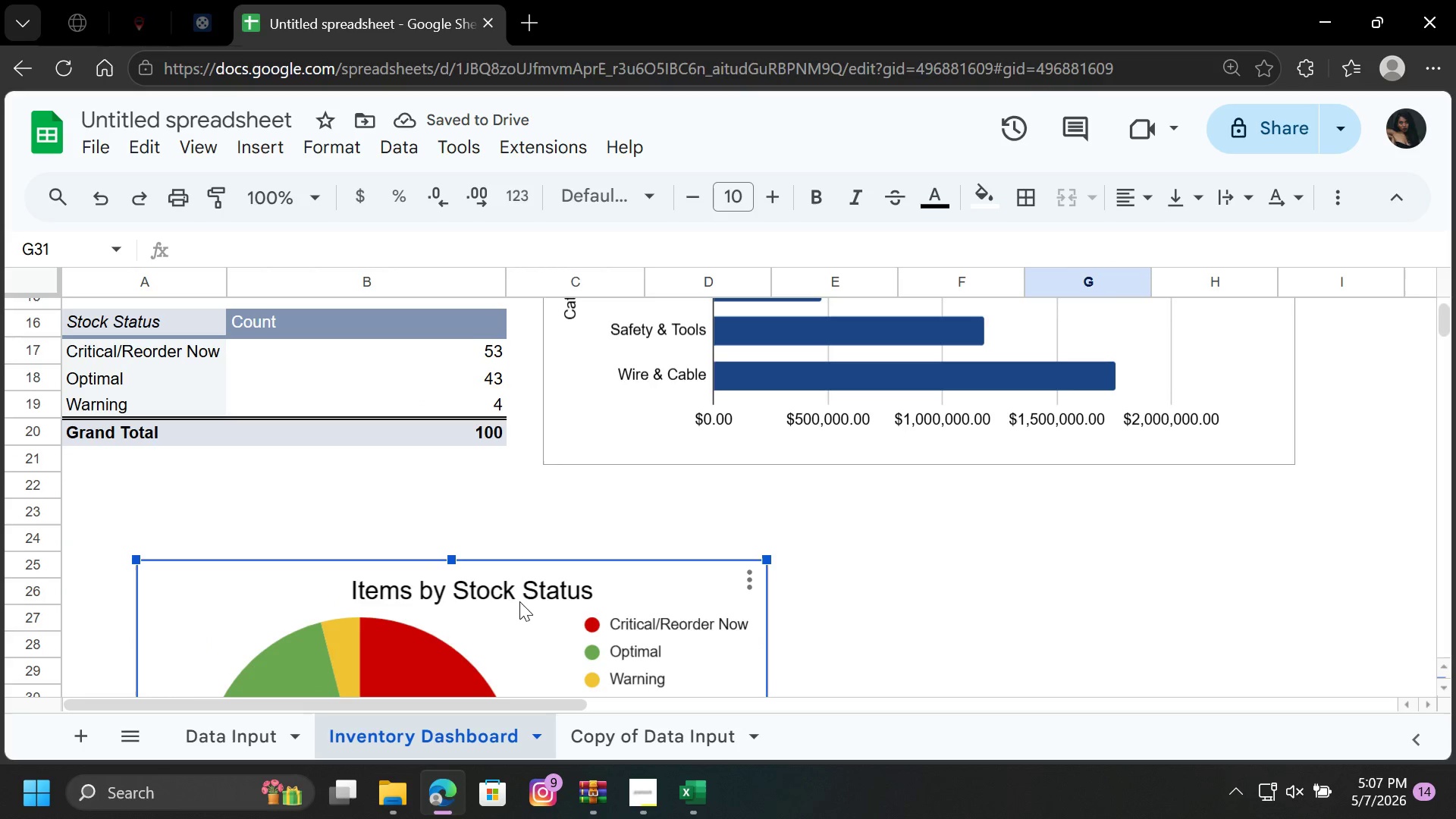 
left_click_drag(start_coordinate=[513, 632], to_coordinate=[563, 554])
 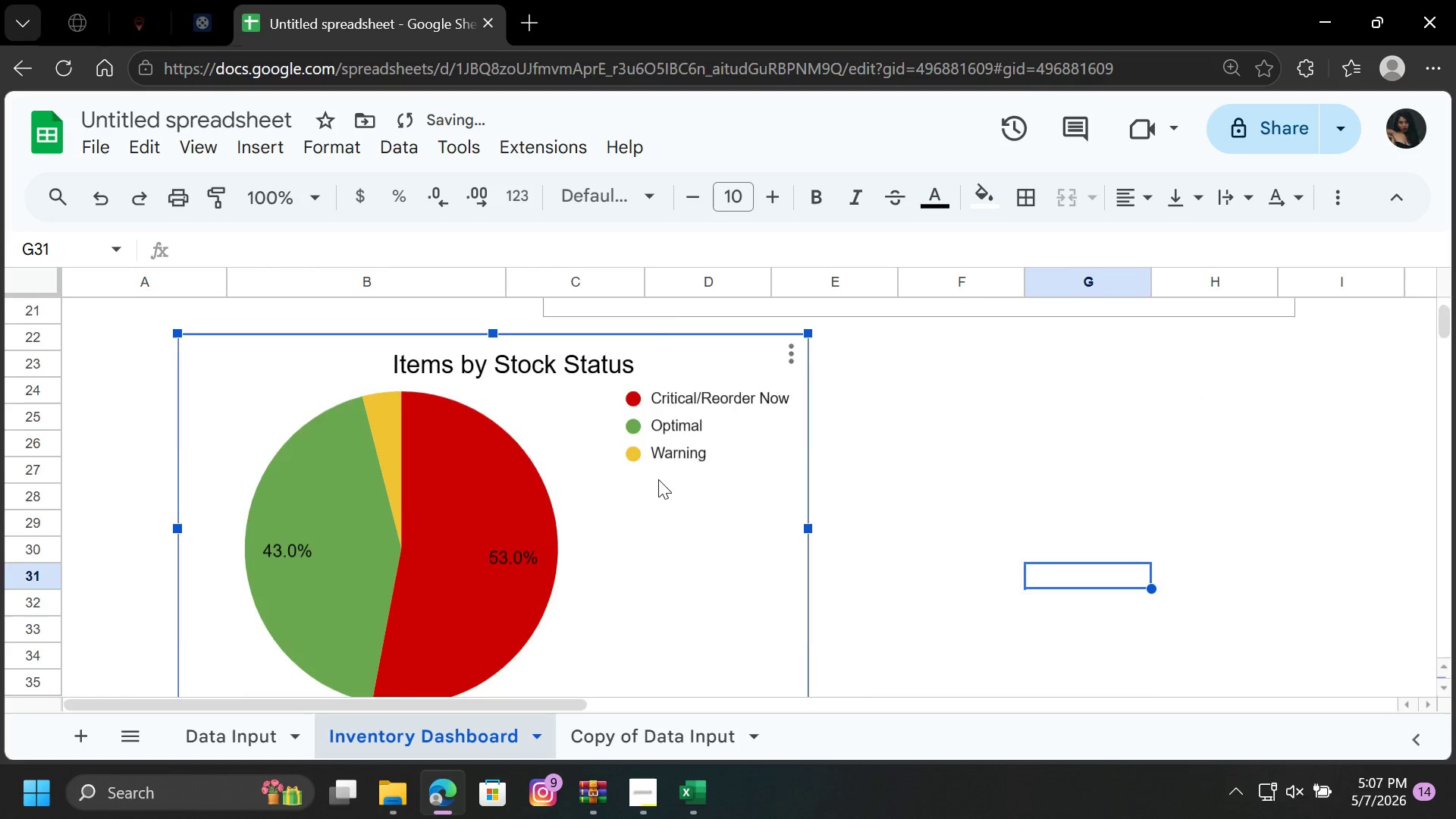 
scroll: coordinate [656, 479], scroll_direction: up, amount: 1.0
 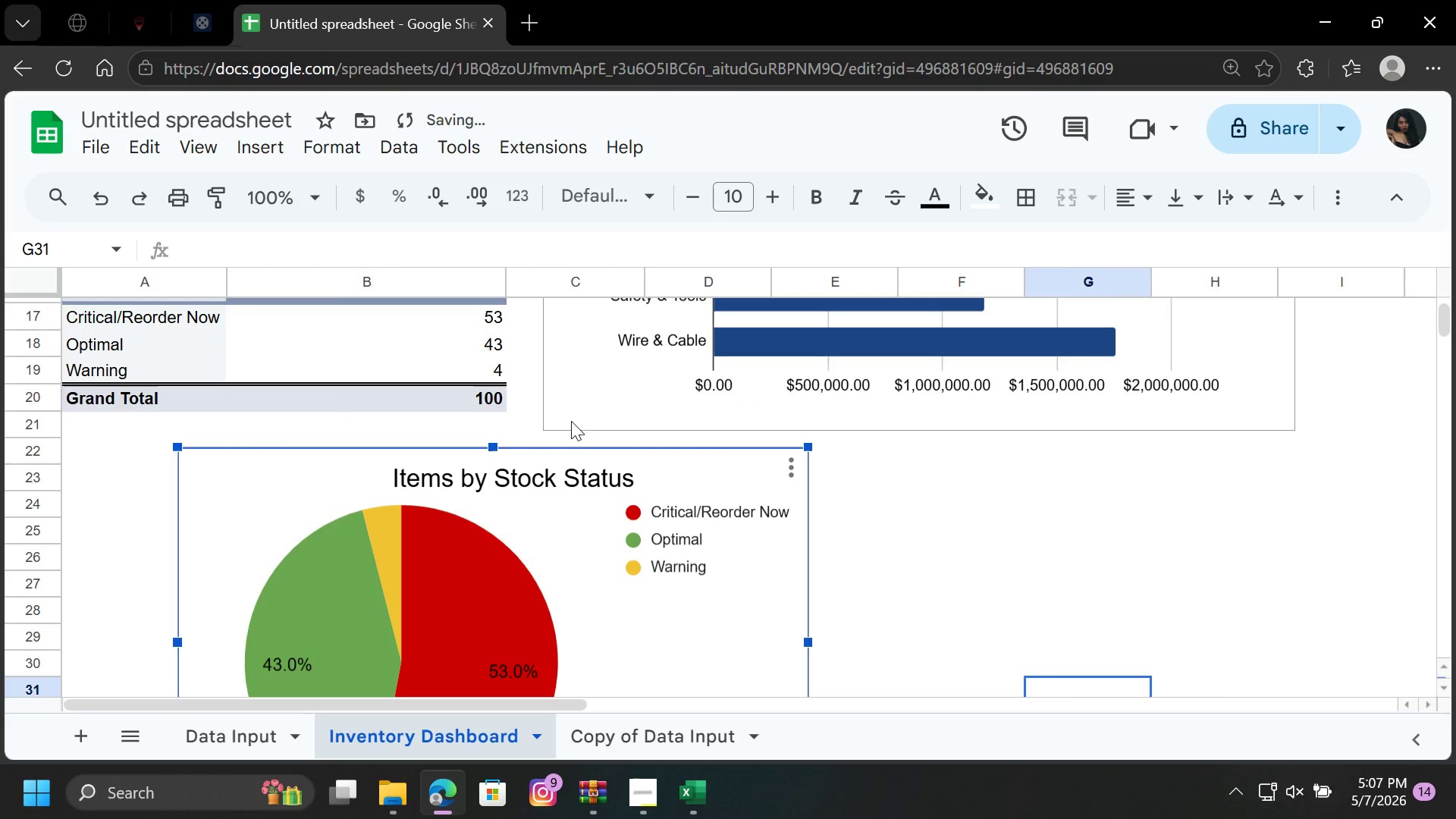 
left_click([578, 406])
 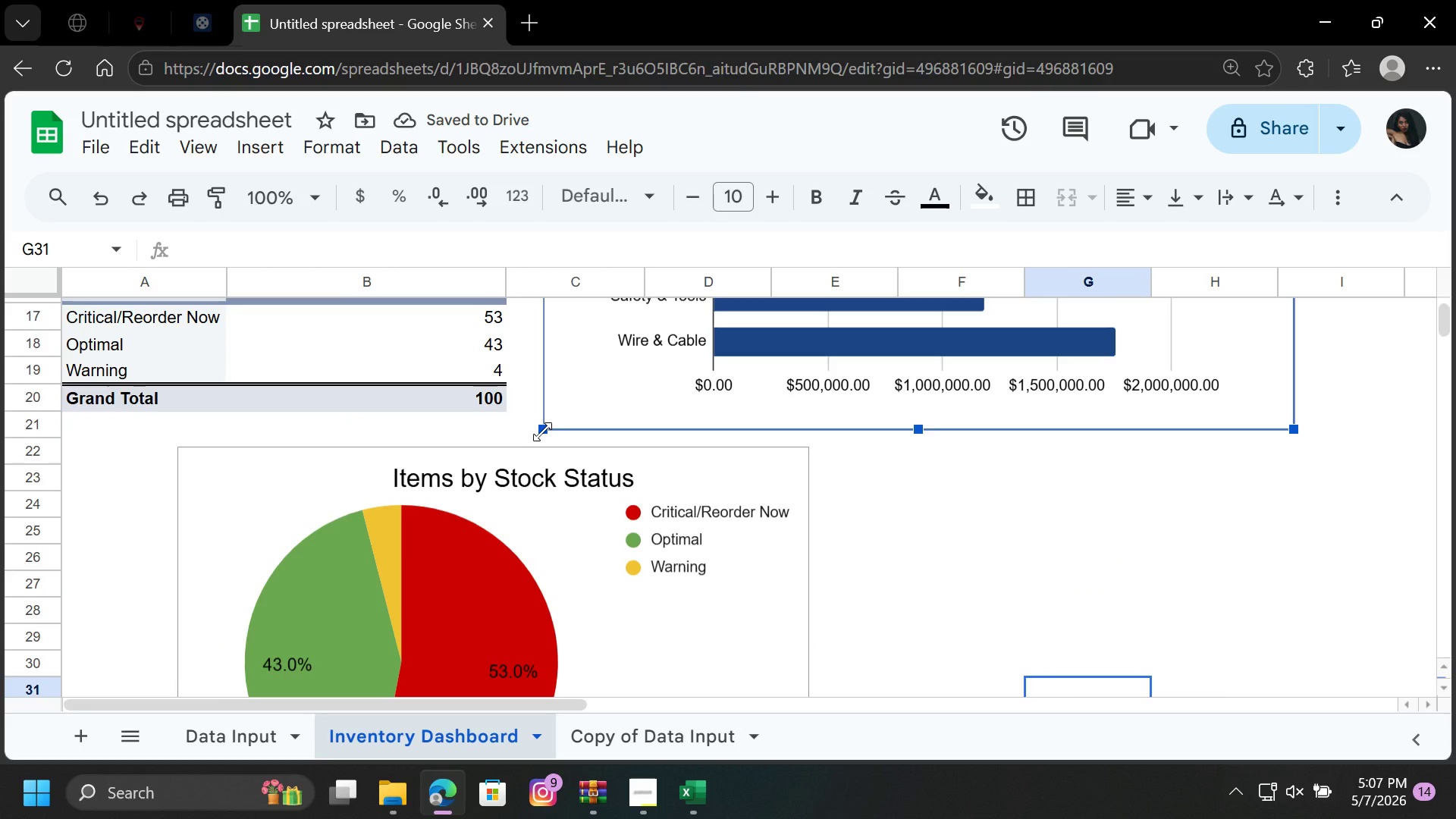 
left_click_drag(start_coordinate=[542, 431], to_coordinate=[548, 419])
 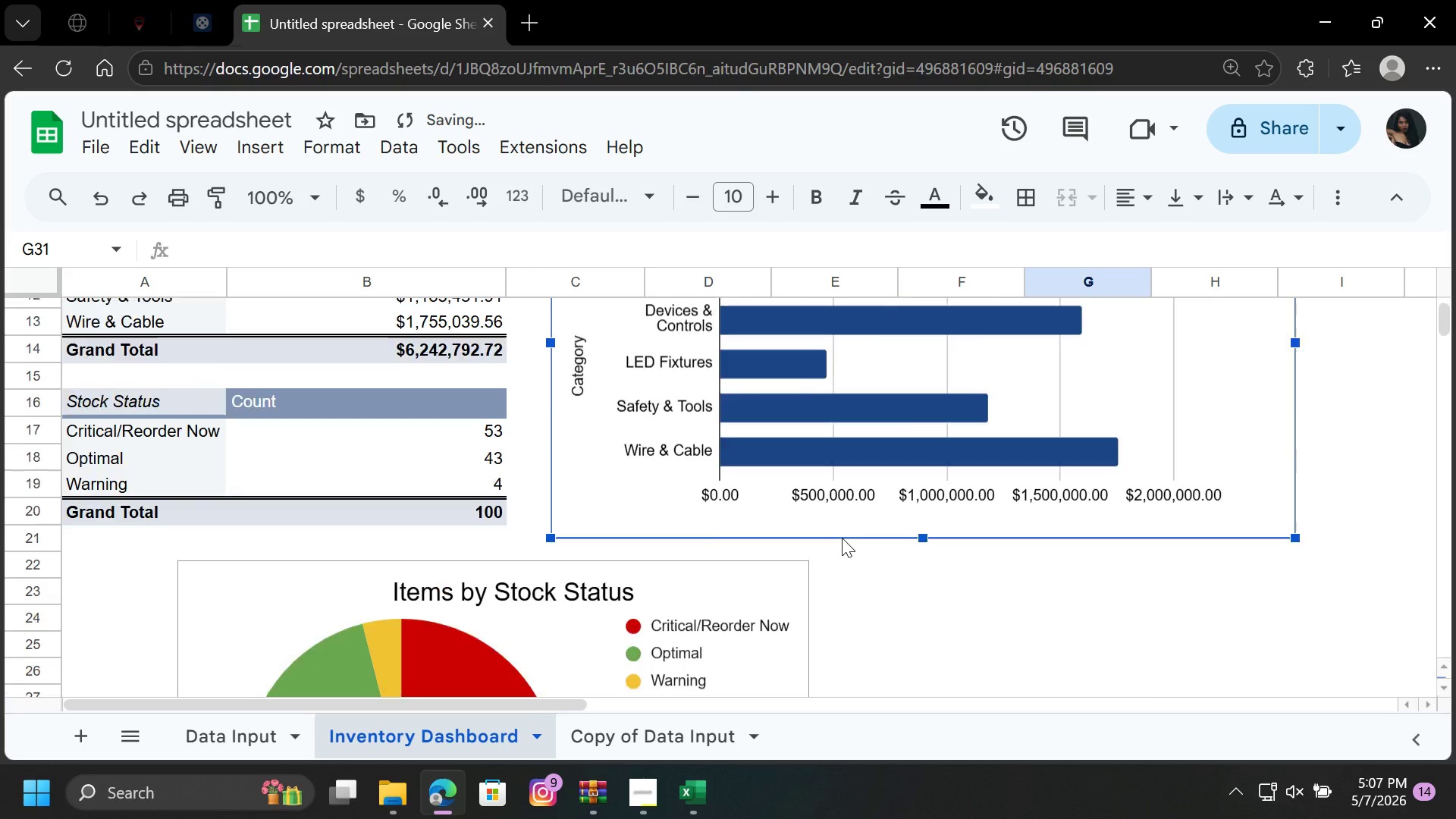 
scroll: coordinate [841, 526], scroll_direction: up, amount: 5.0
 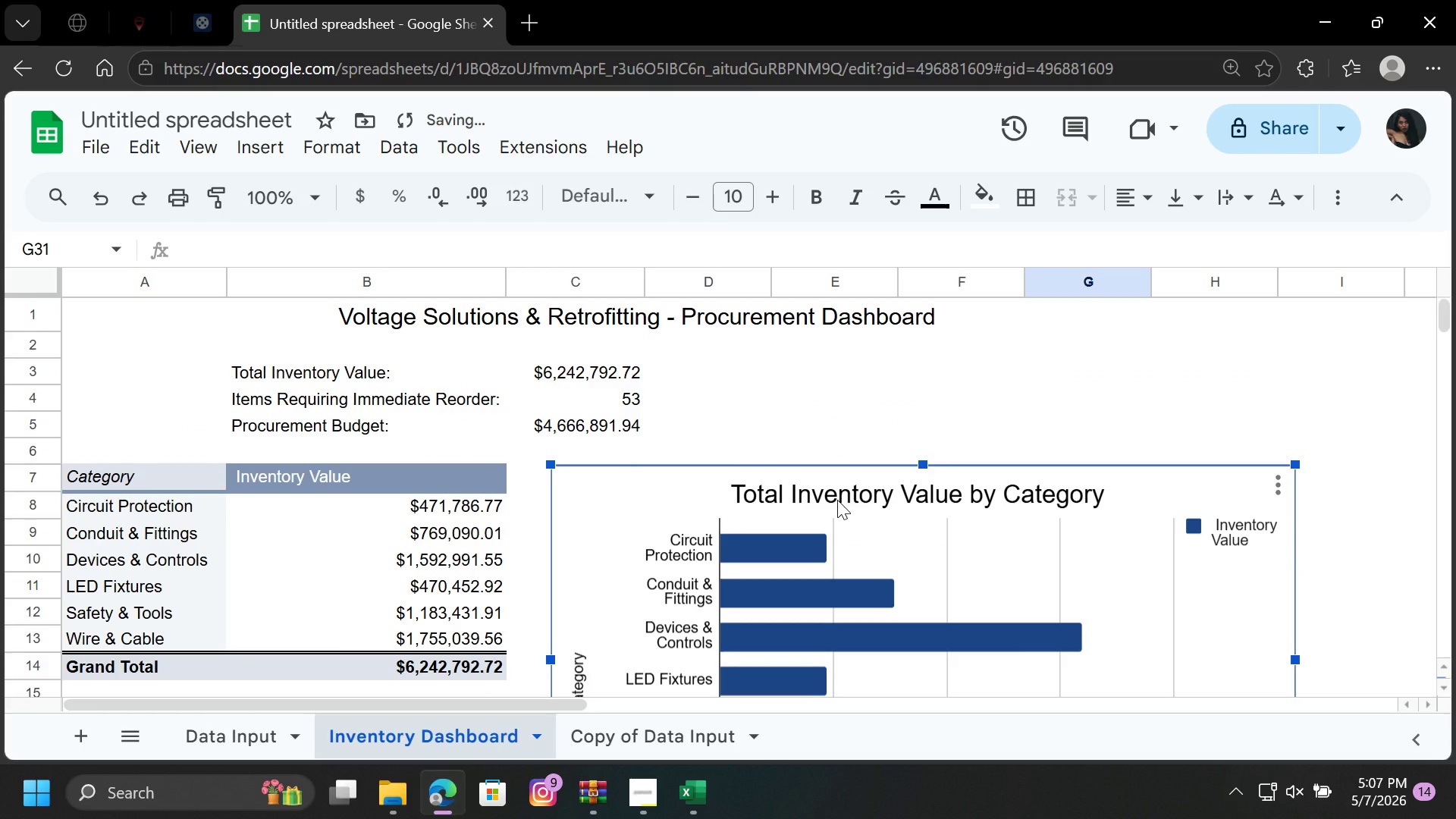 
scroll: coordinate [837, 500], scroll_direction: down, amount: 5.0
 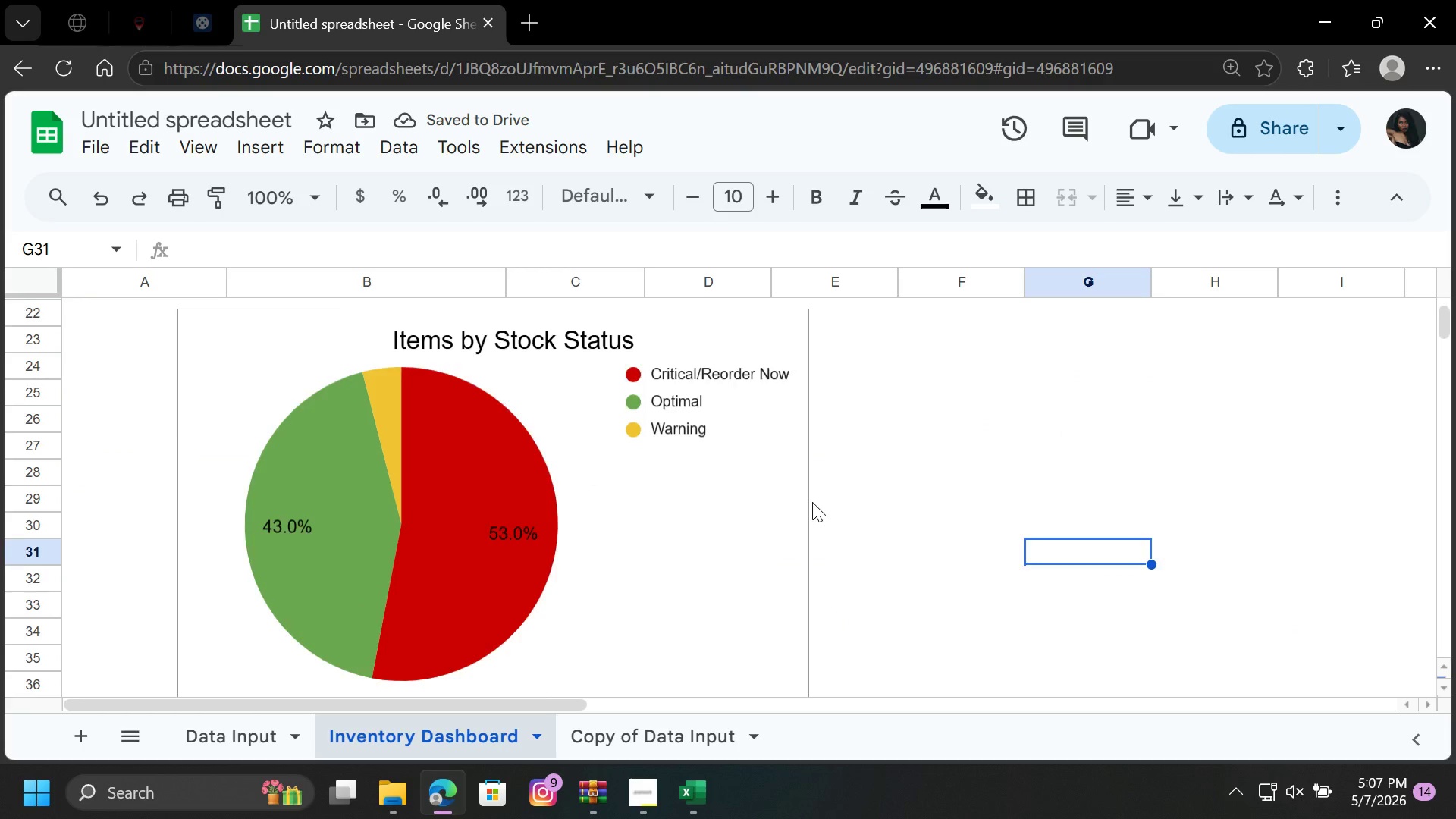 
scroll: coordinate [812, 502], scroll_direction: up, amount: 1.0
 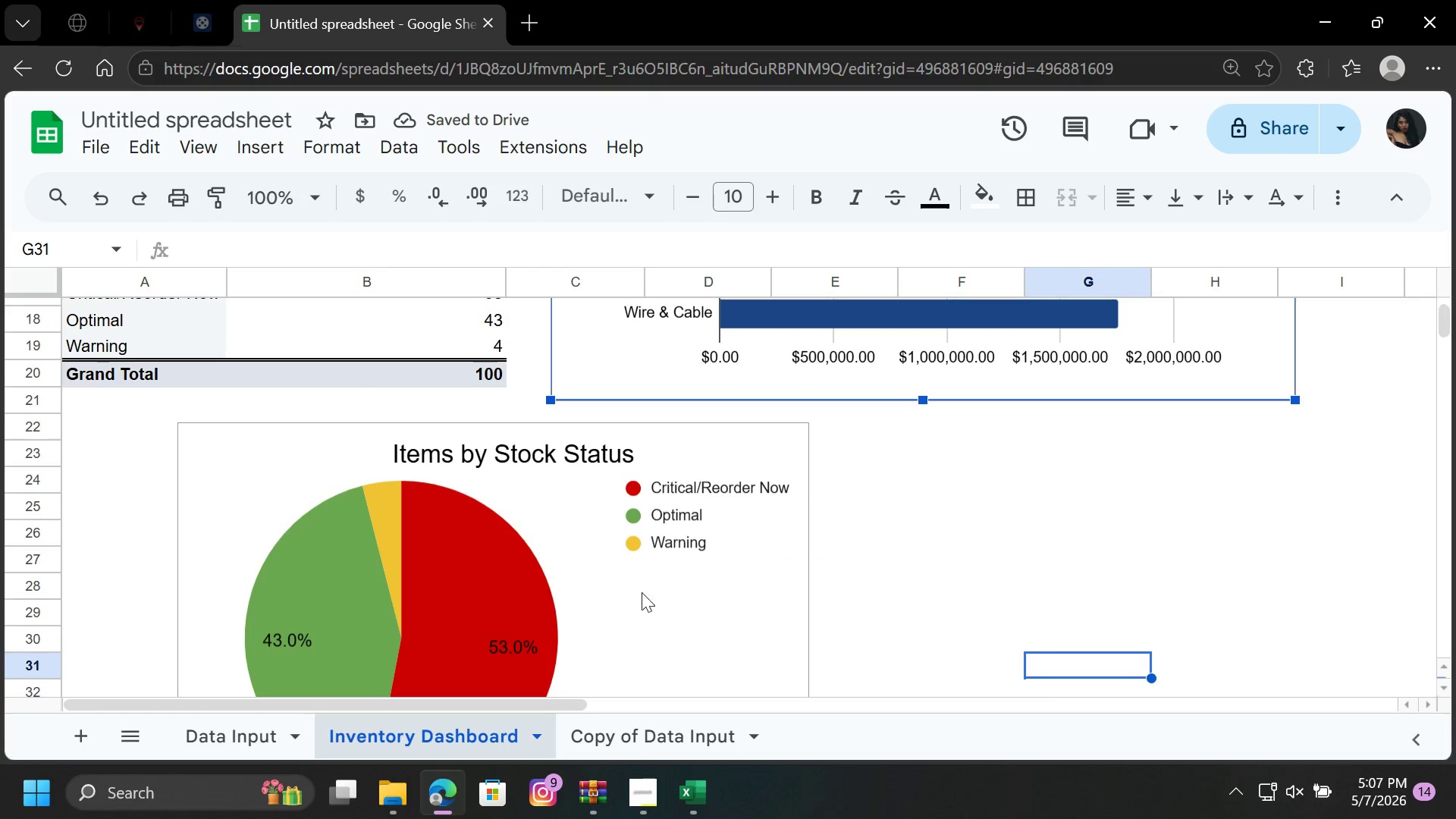 
left_click_drag(start_coordinate=[647, 599], to_coordinate=[697, 596])
 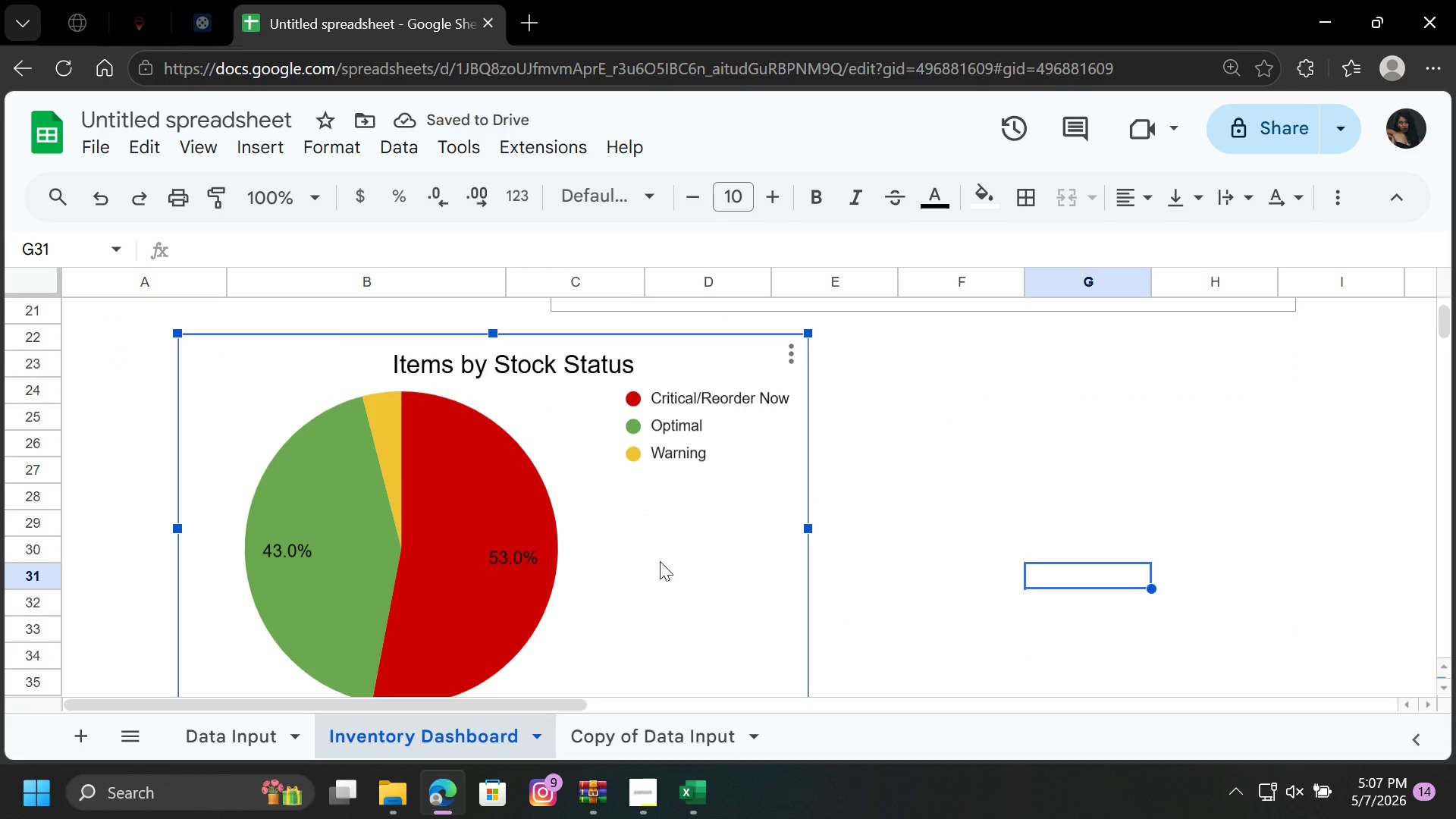 
left_click_drag(start_coordinate=[659, 558], to_coordinate=[726, 540])
 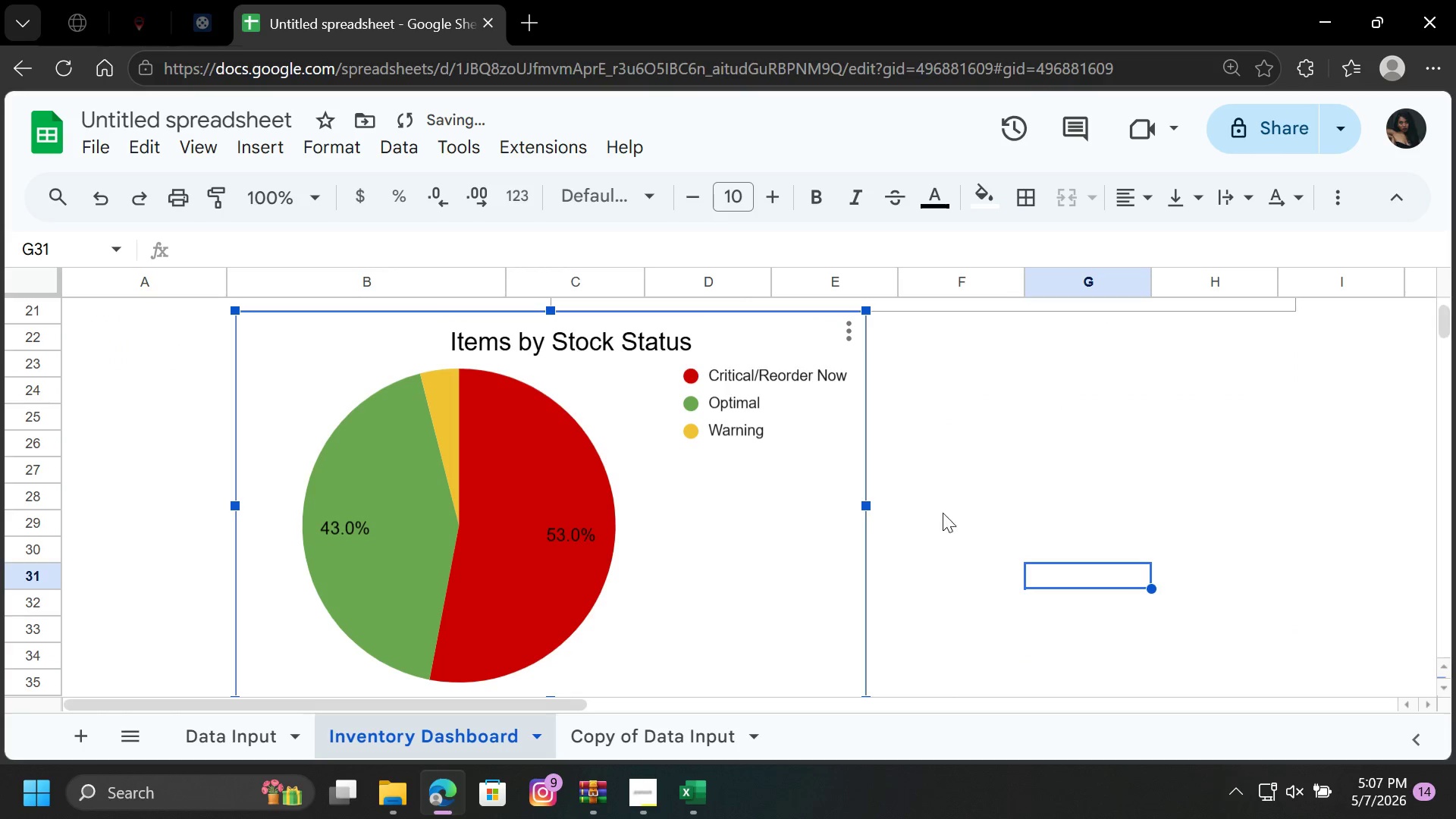 
left_click([953, 507])
 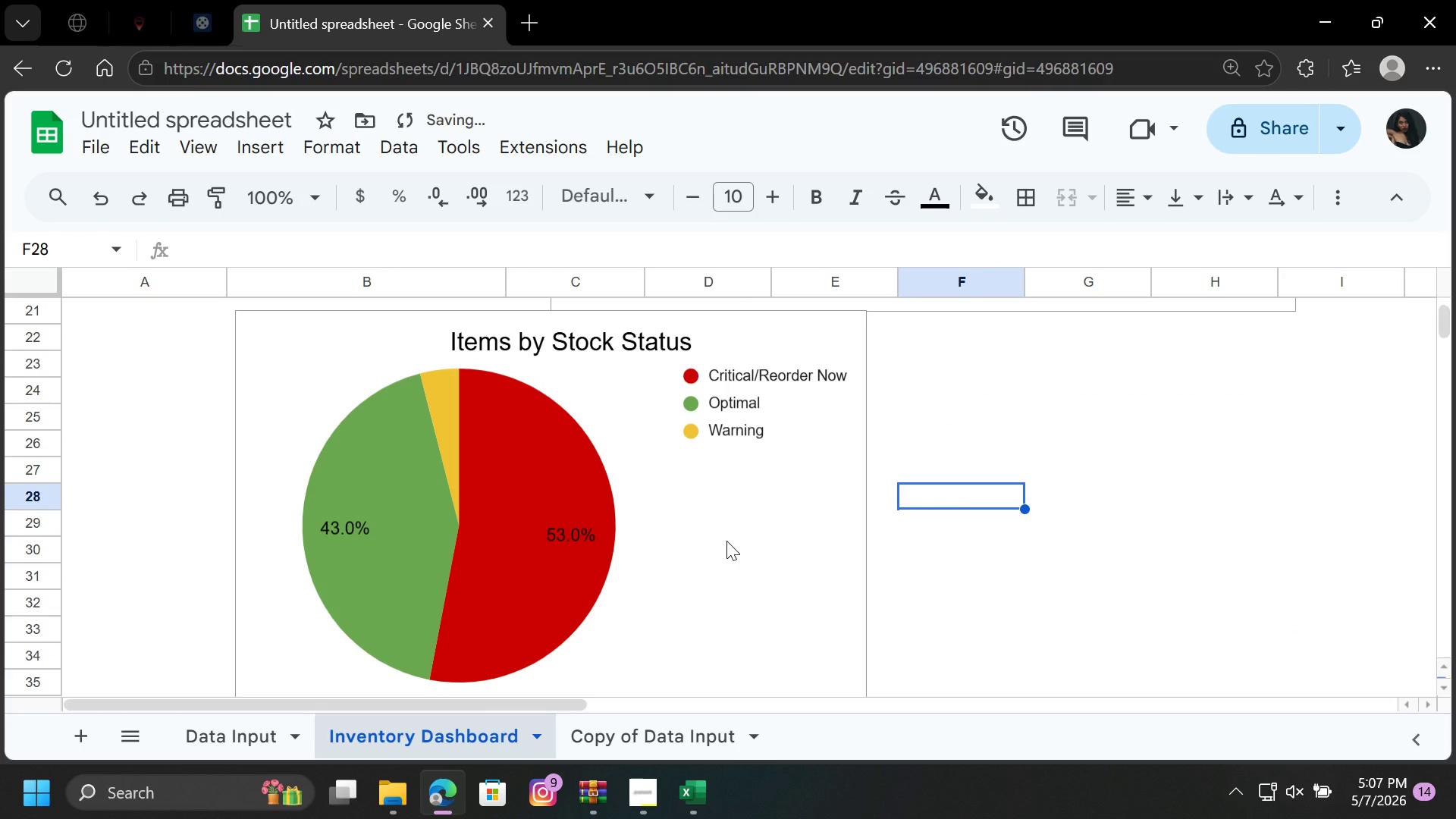 
scroll: coordinate [720, 523], scroll_direction: up, amount: 7.0
 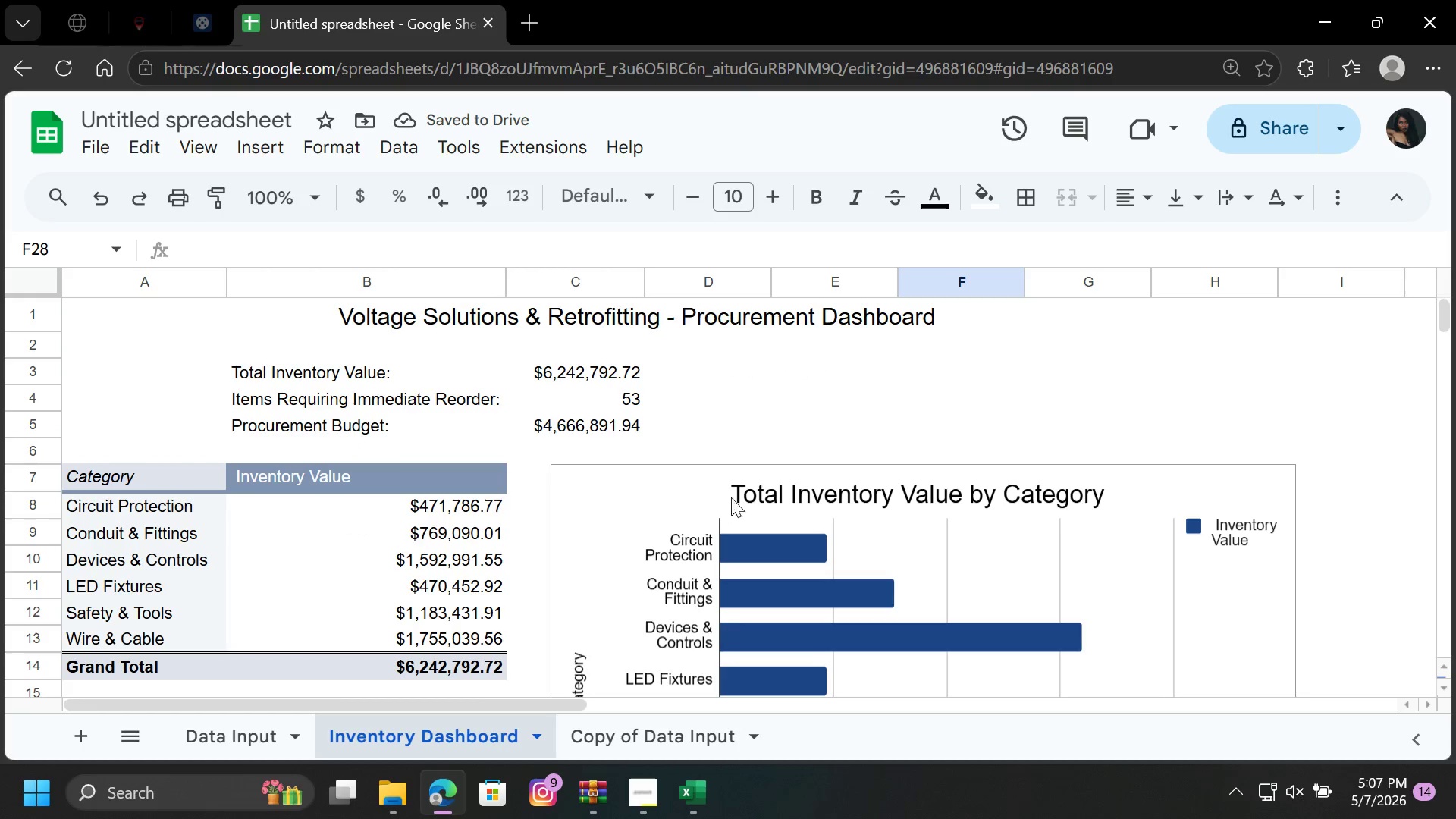 
scroll: coordinate [802, 450], scroll_direction: none, amount: 0.0
 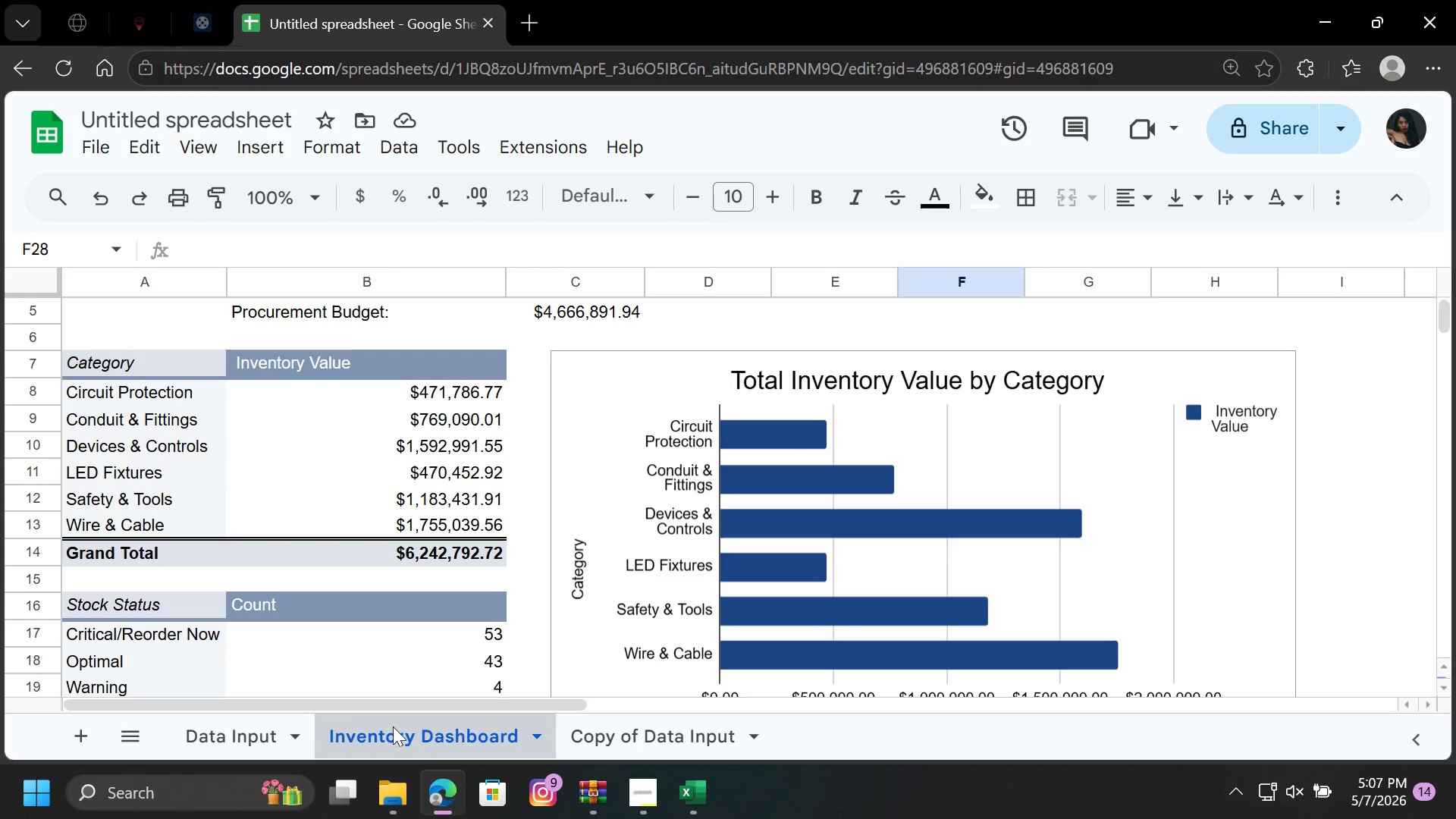 
left_click([255, 735])
 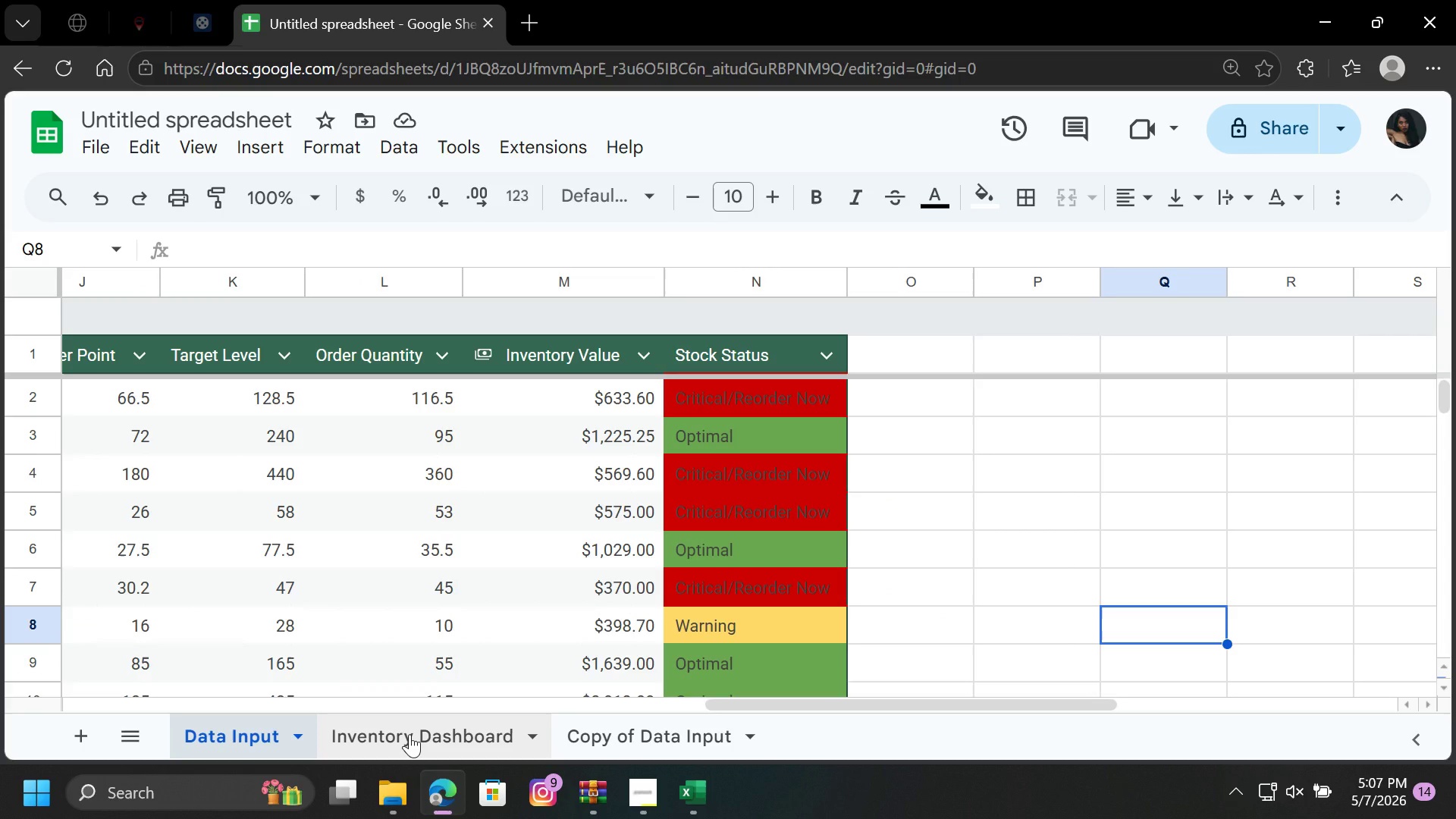 
left_click([410, 734])
 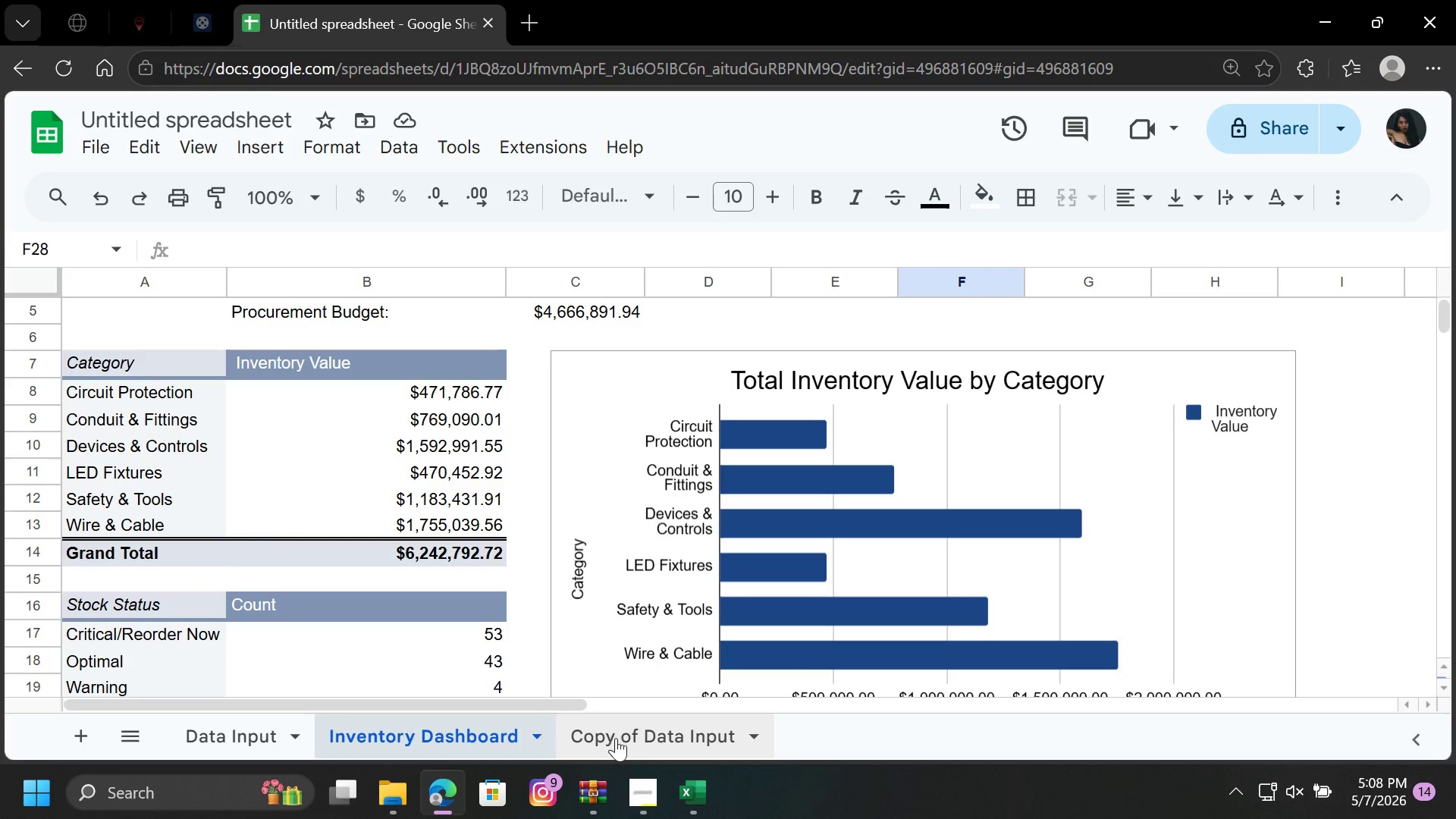 
left_click([617, 738])
 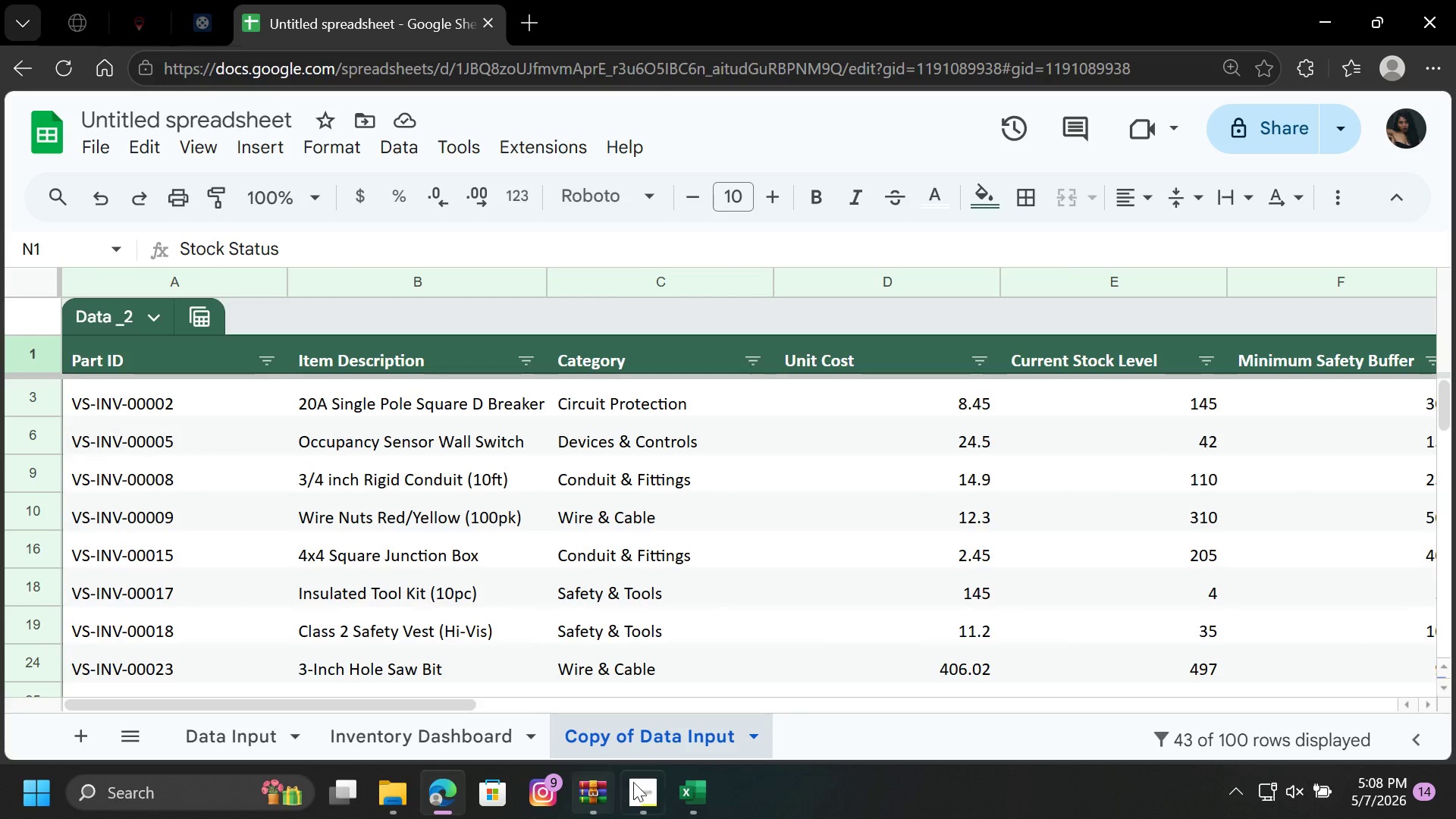 
left_click([643, 794])